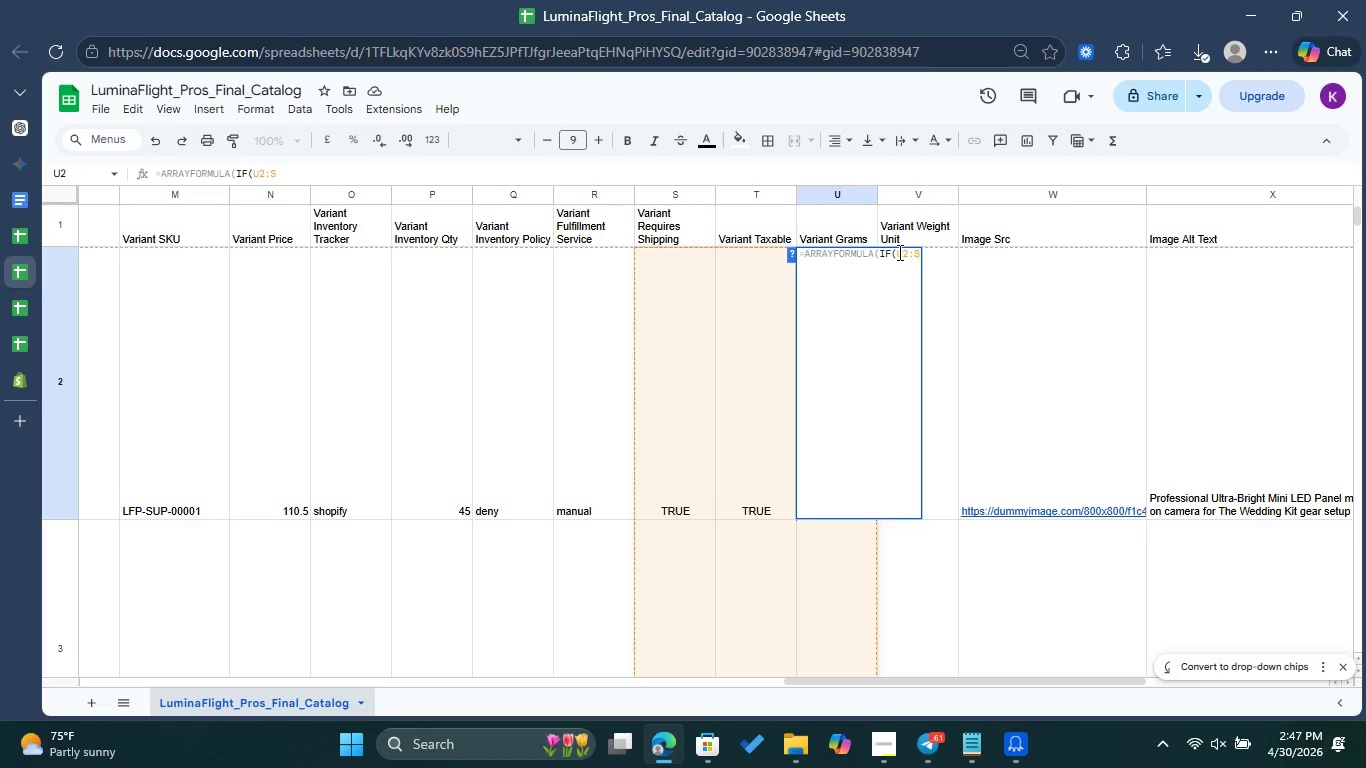 
key(Backspace)
 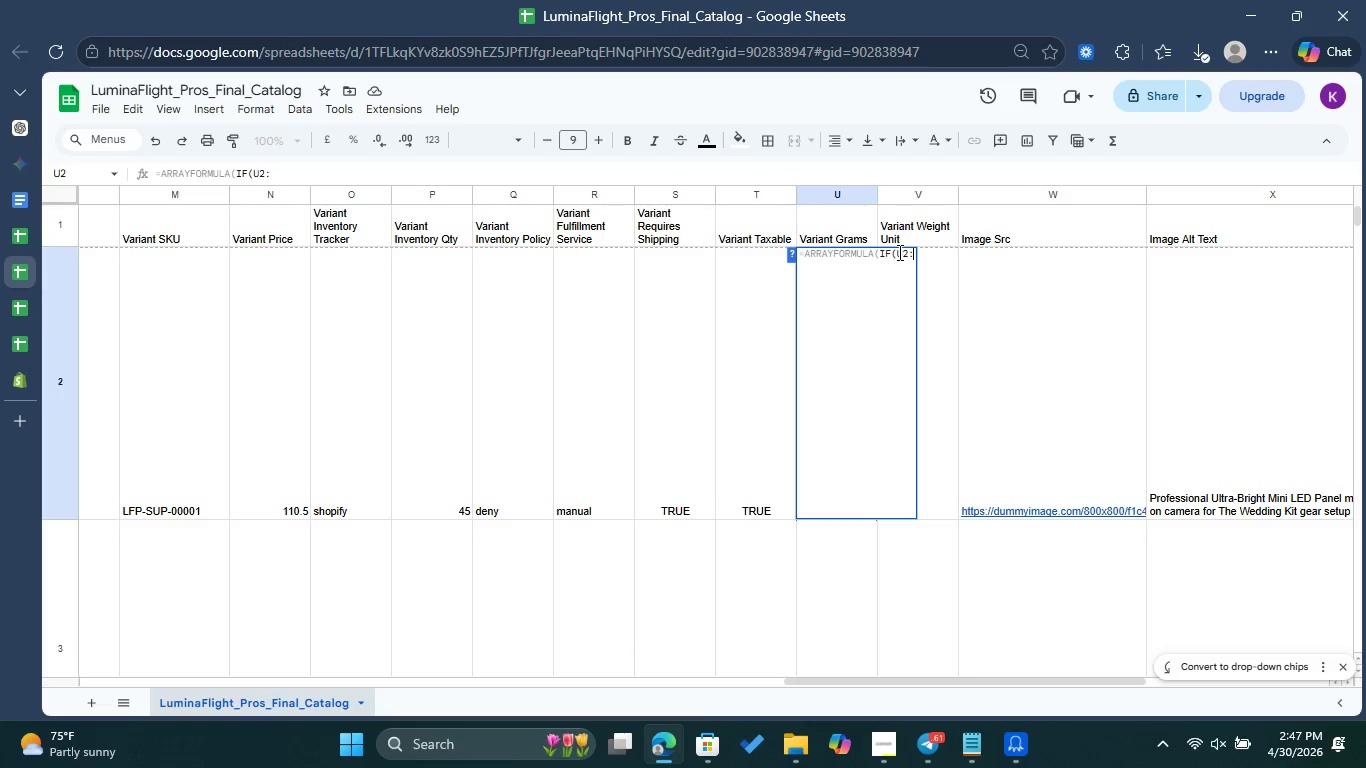 
key(Shift+U)
 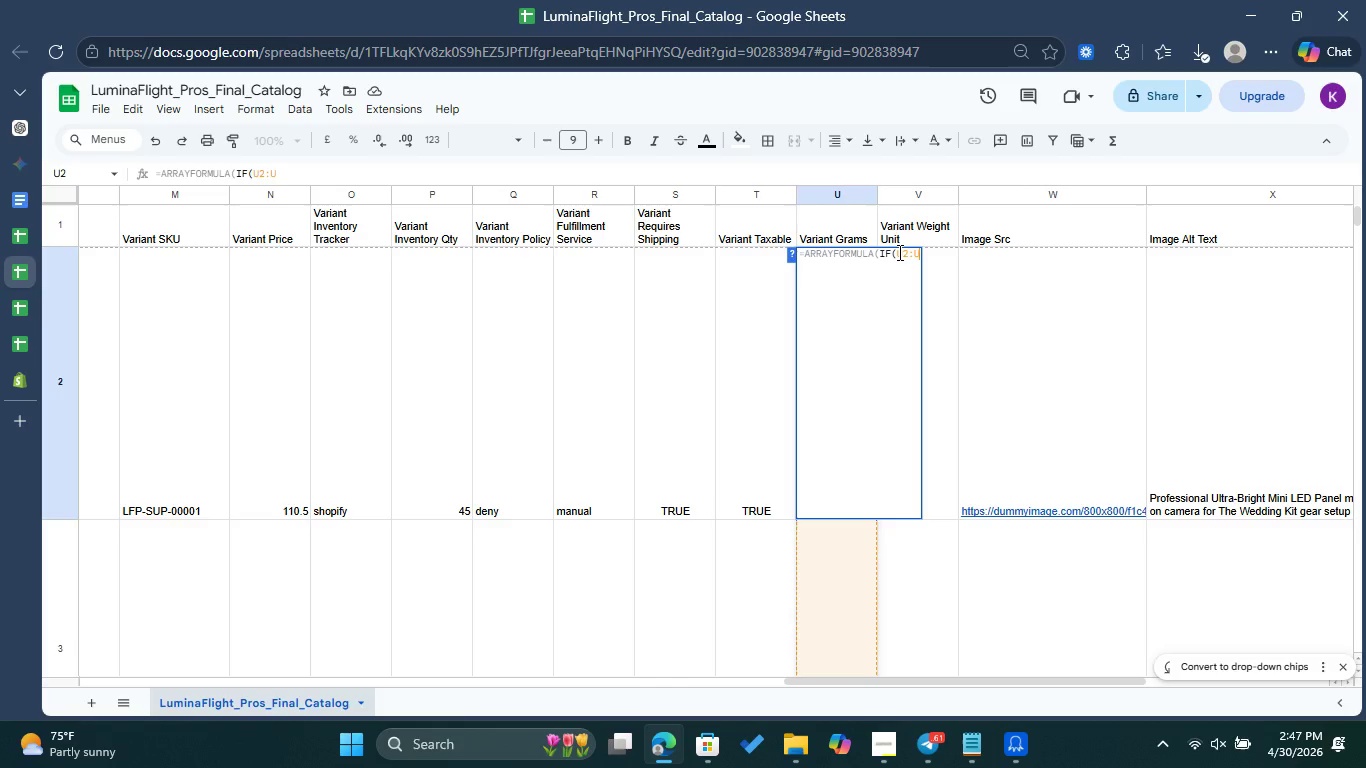 
type(="",,U2:U)
 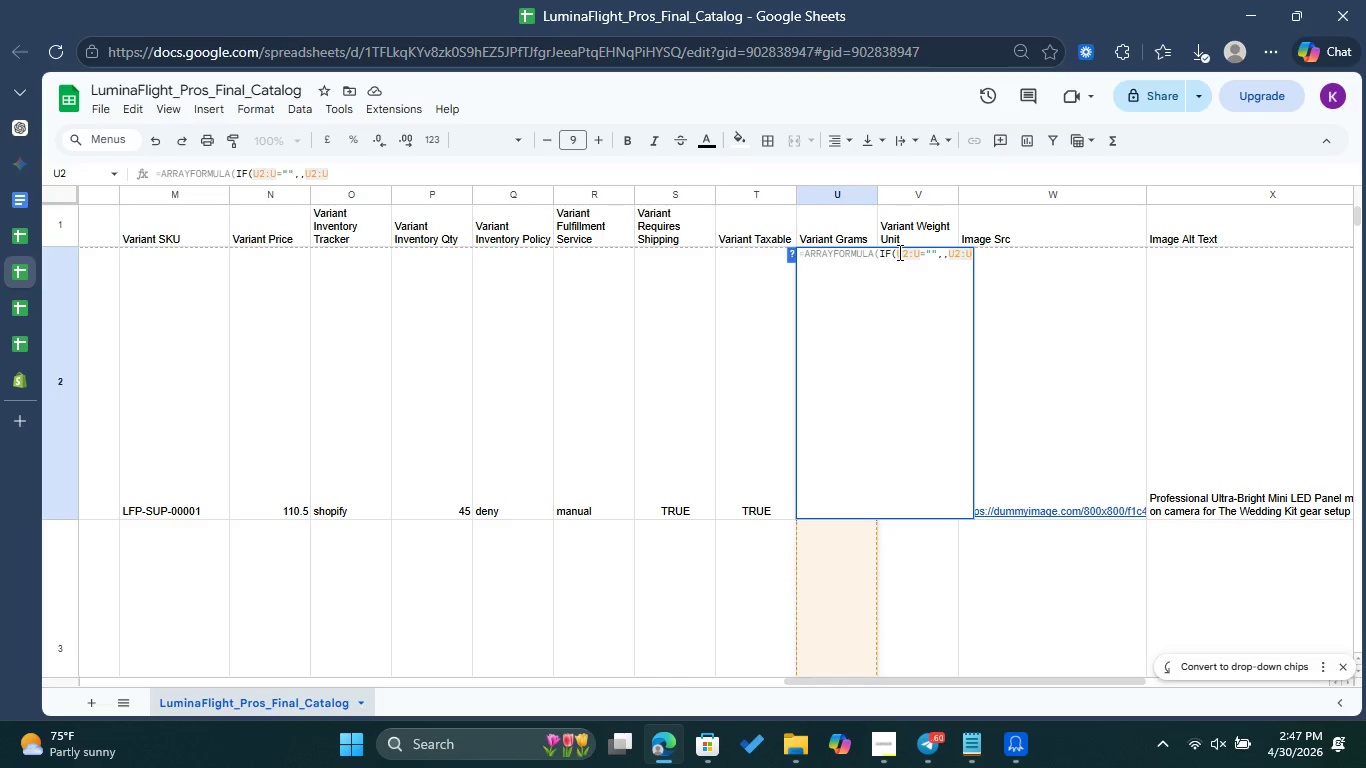 
type(*1000)))
 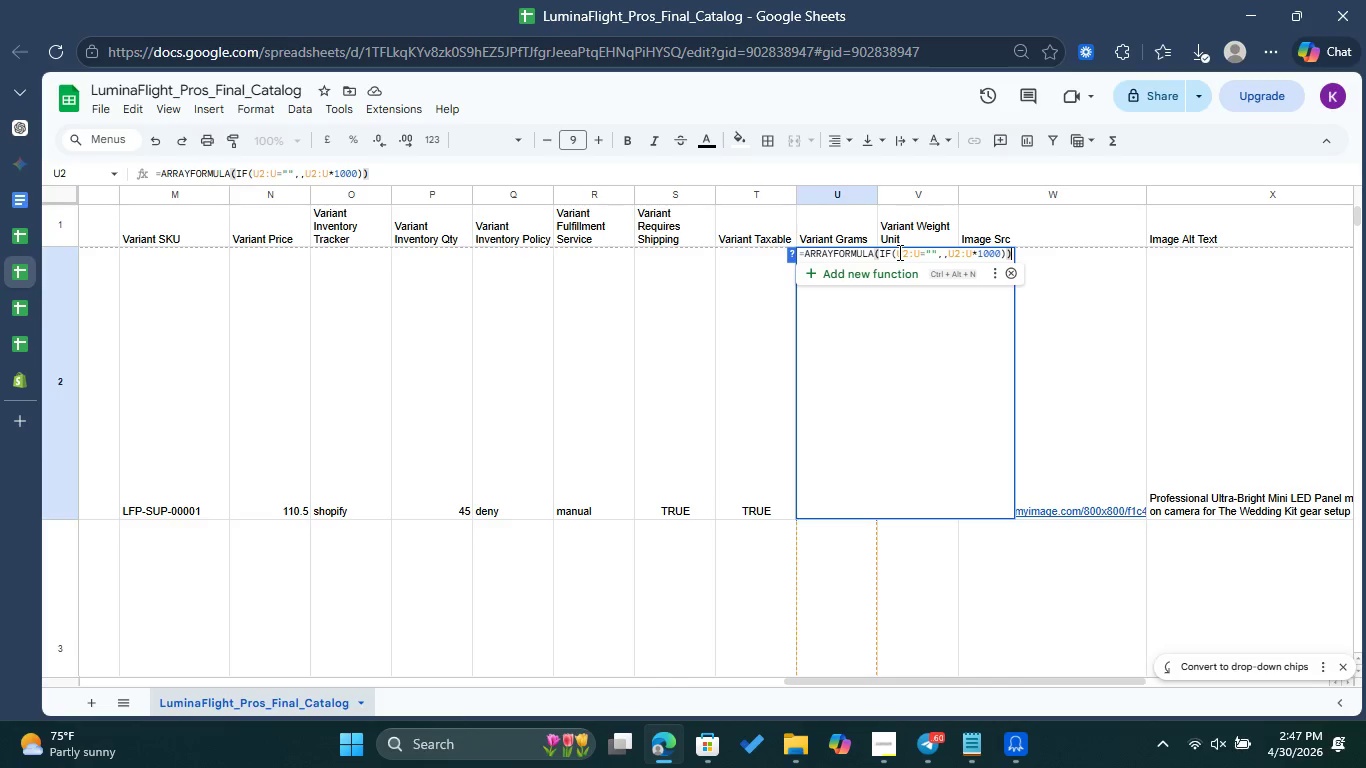 
key(Enter)
 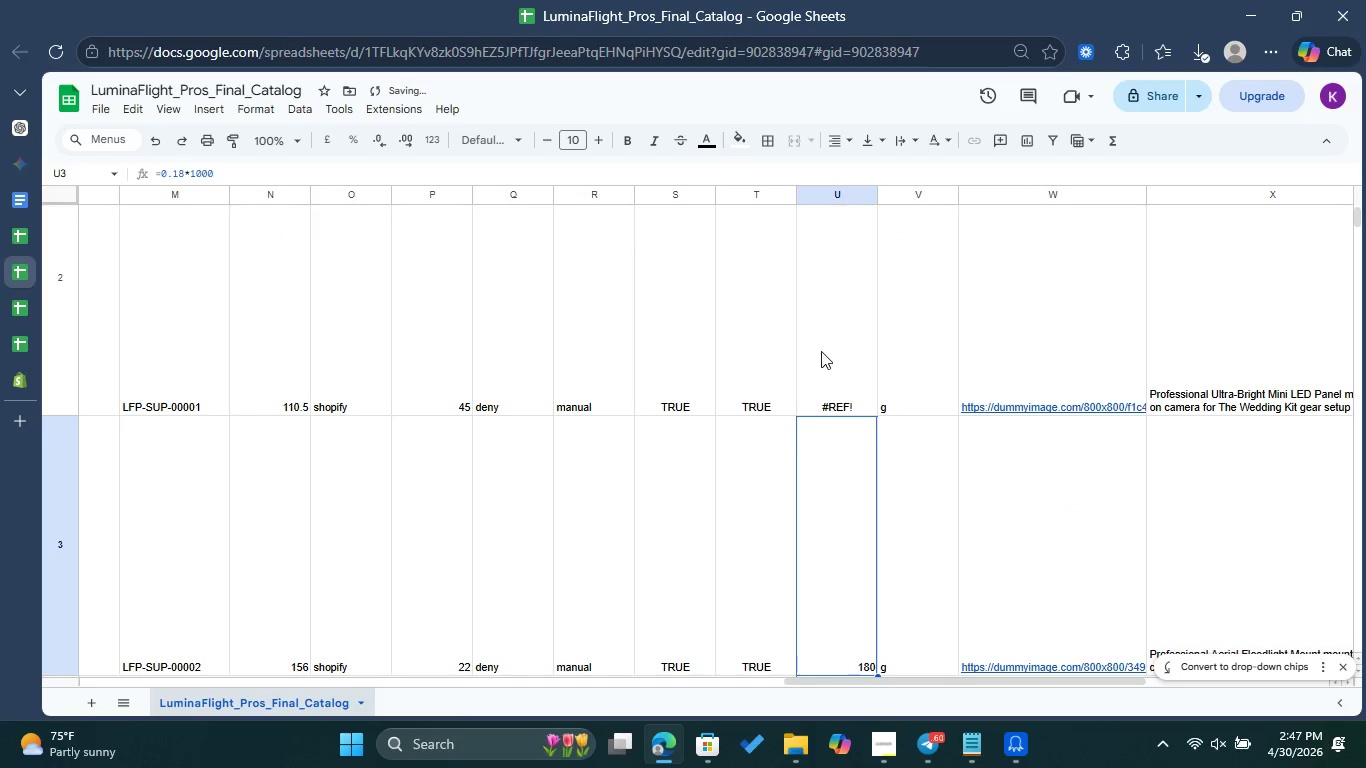 
double_click([840, 359])
 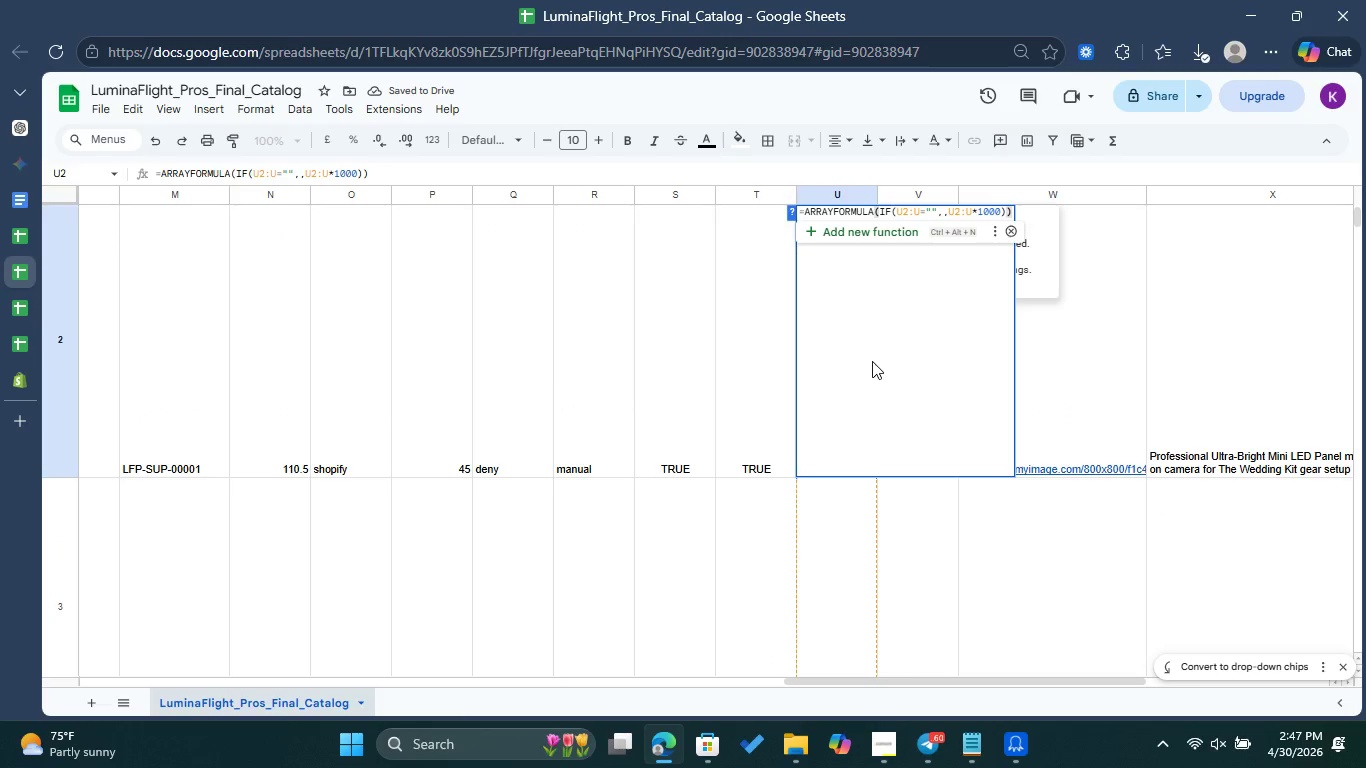 
scroll: coordinate [873, 377], scroll_direction: up, amount: 2.0
 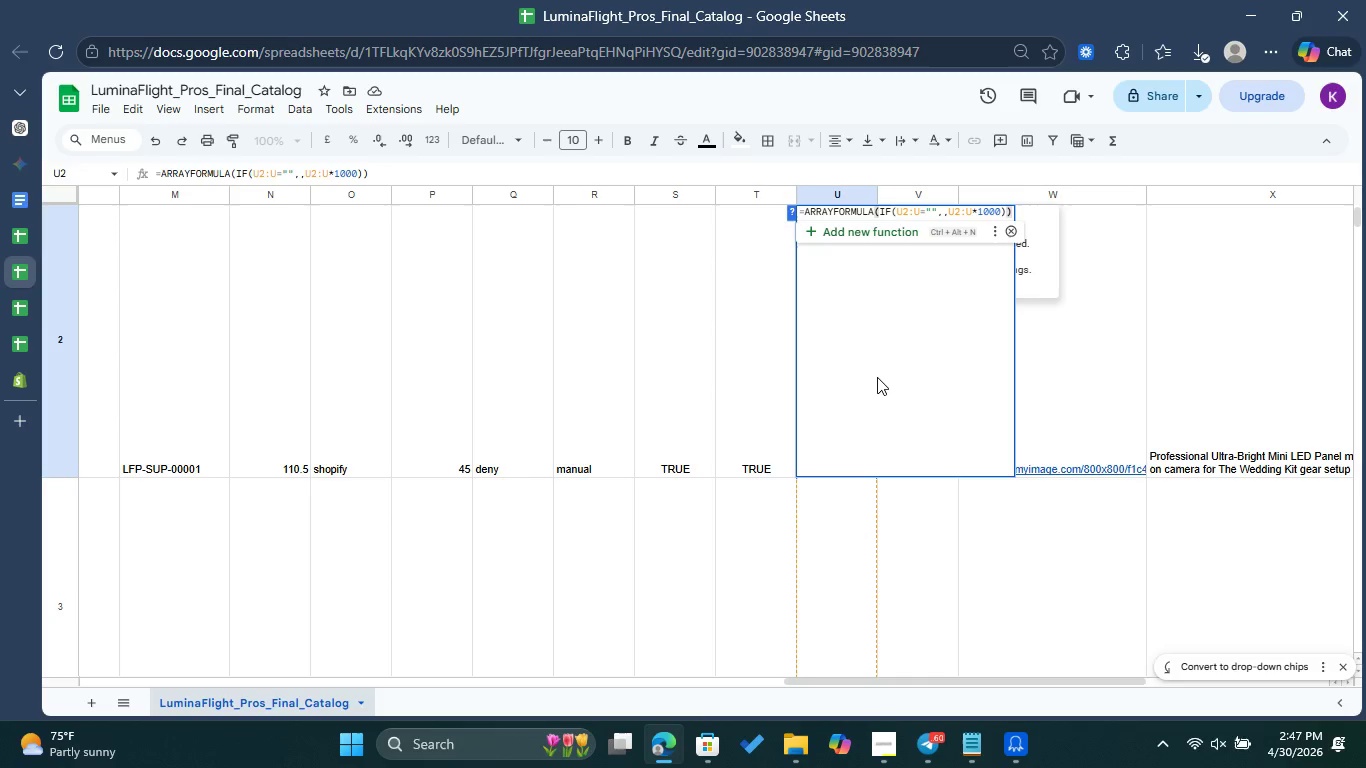 
wait(8.65)
 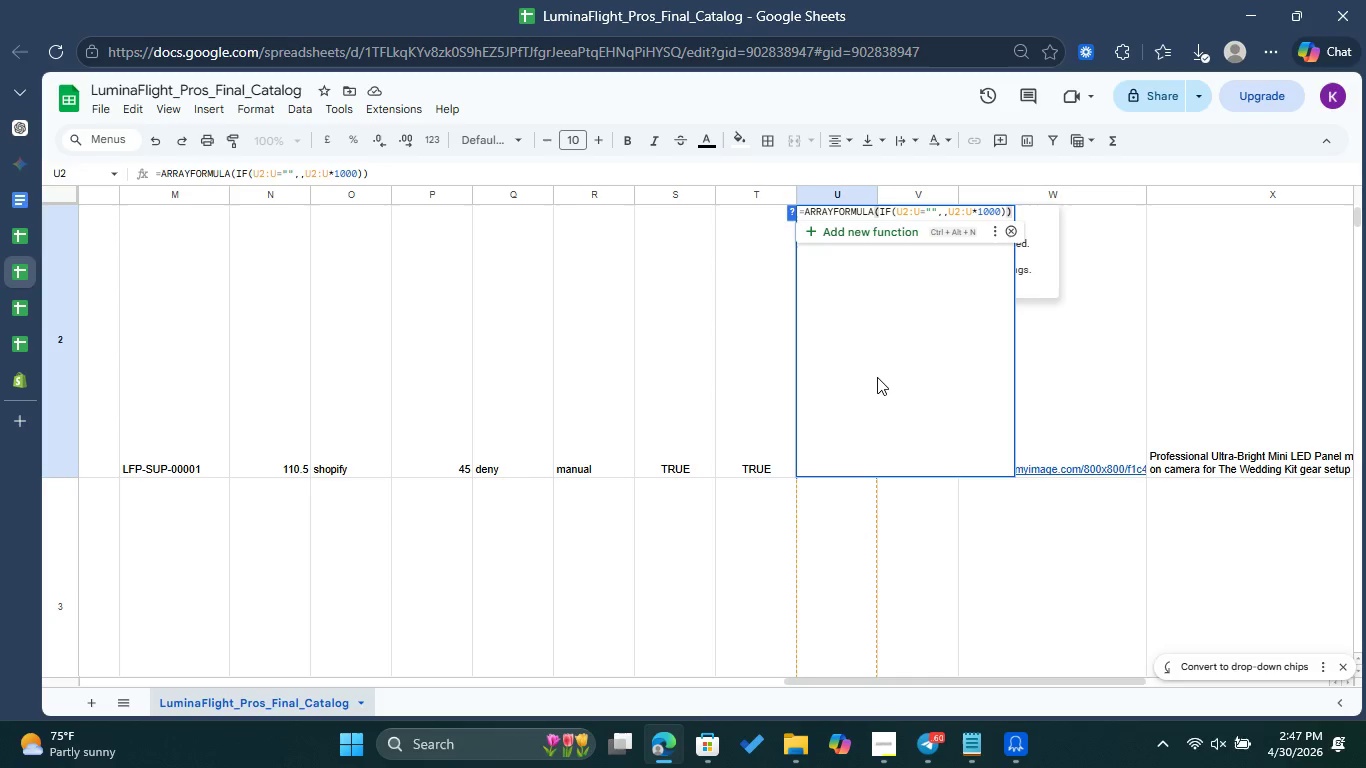 
left_click([819, 548])
 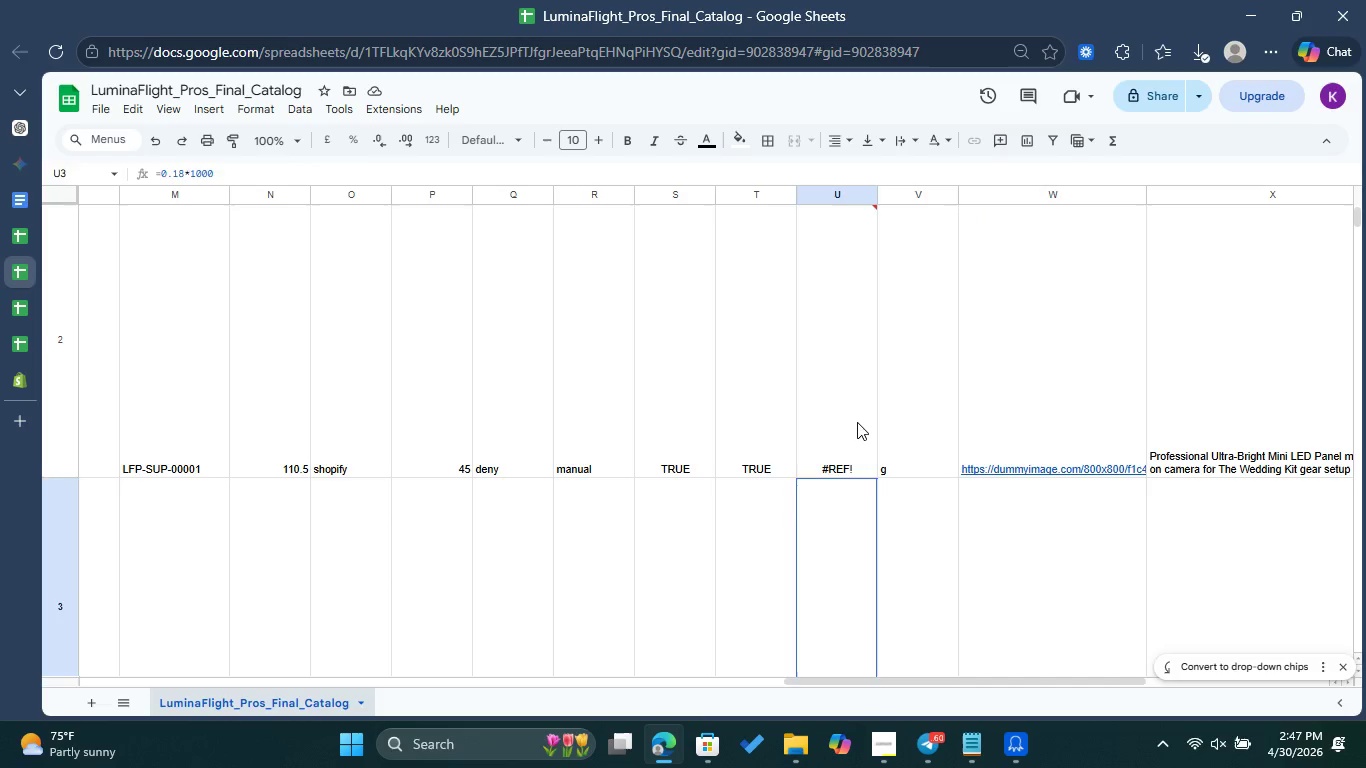 
left_click([857, 422])
 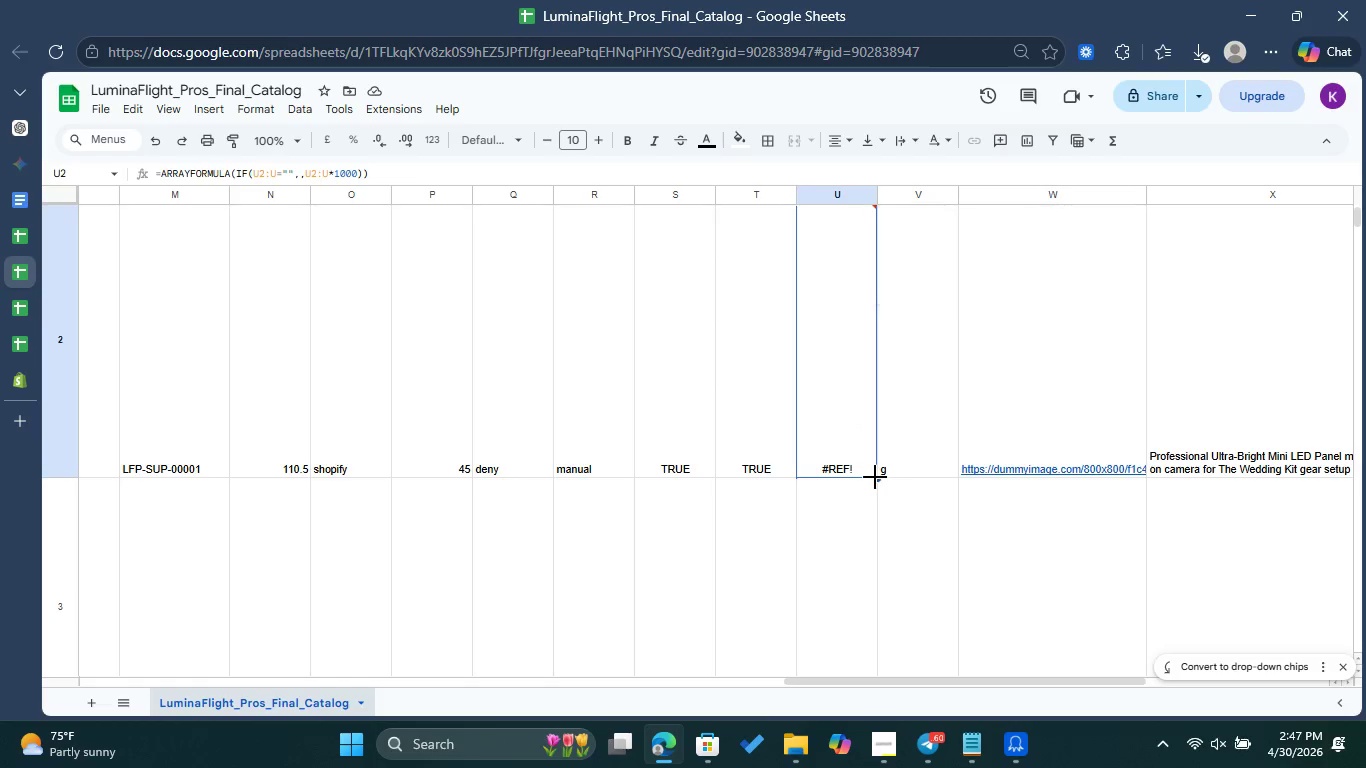 
left_click_drag(start_coordinate=[875, 477], to_coordinate=[868, 545])
 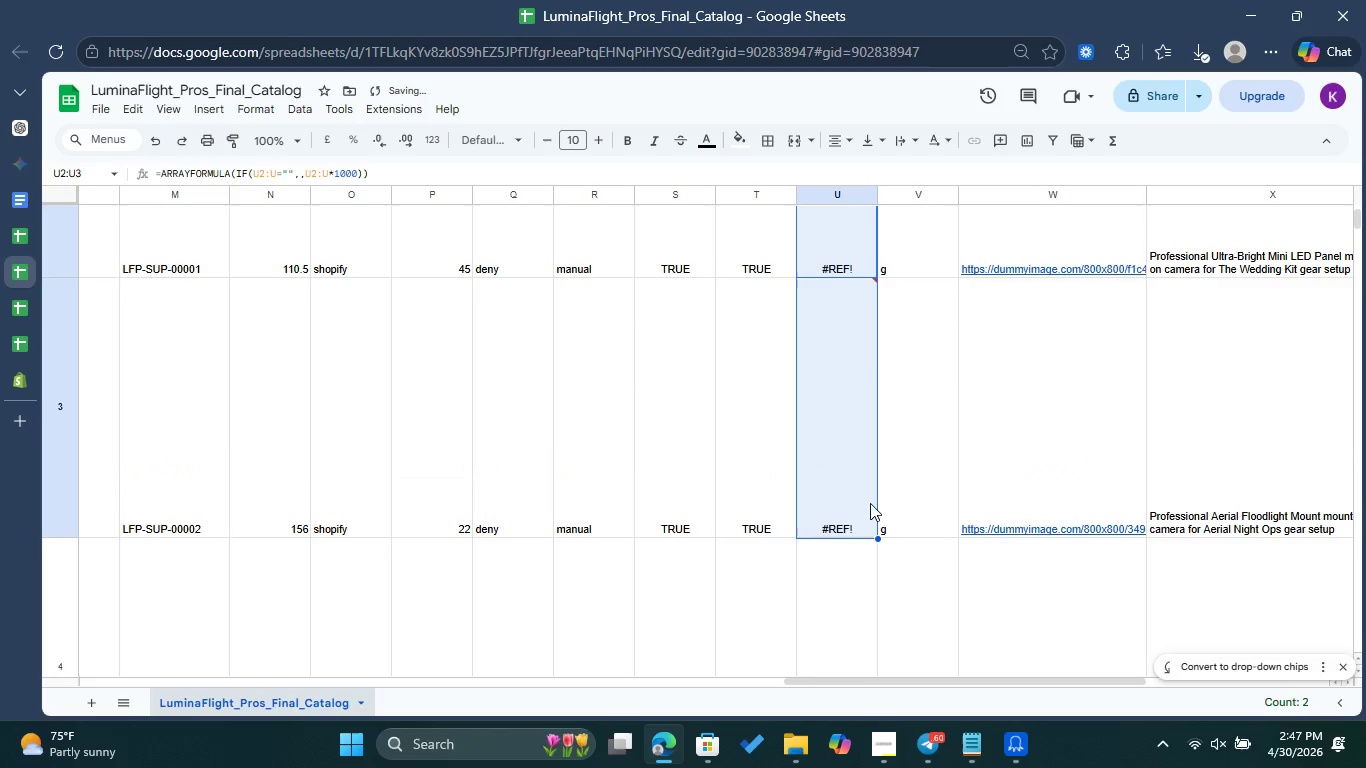 
scroll: coordinate [870, 503], scroll_direction: down, amount: 2.0
 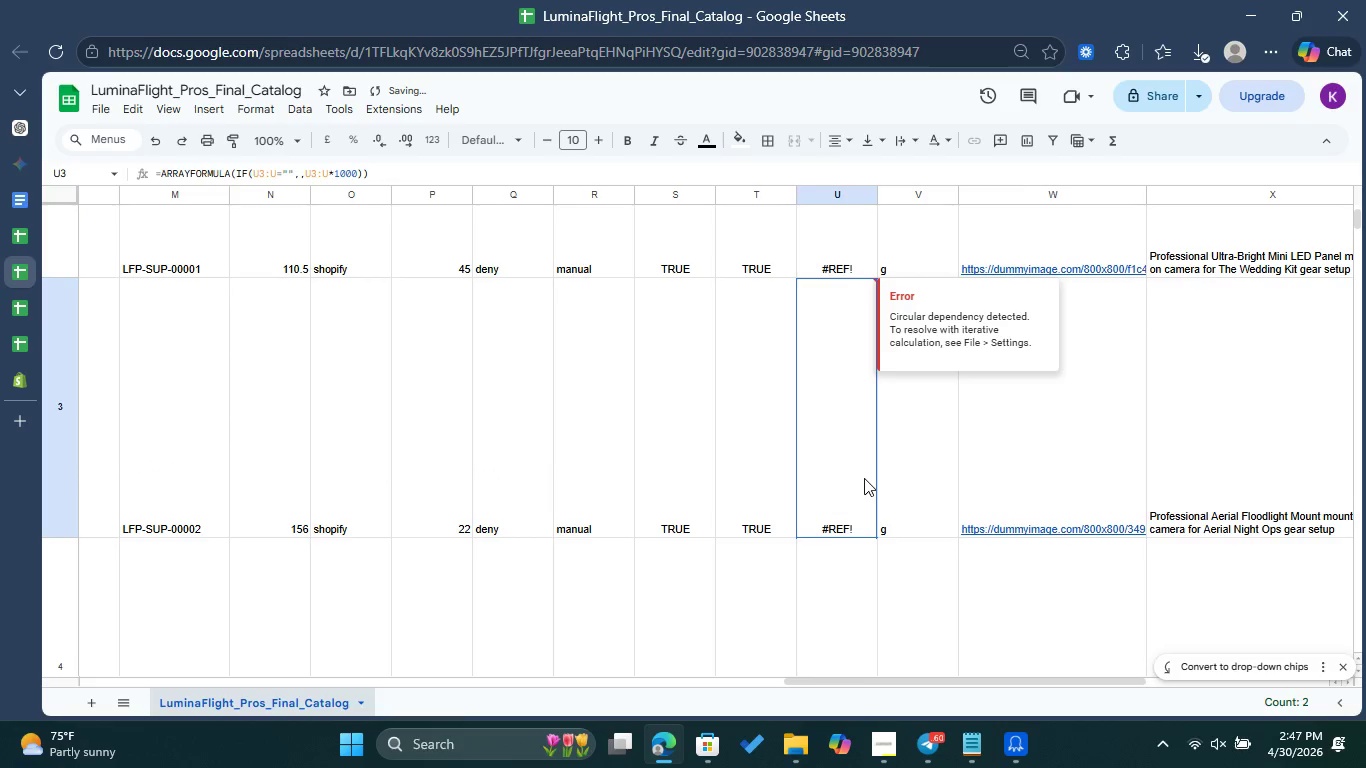 
double_click([864, 478])
 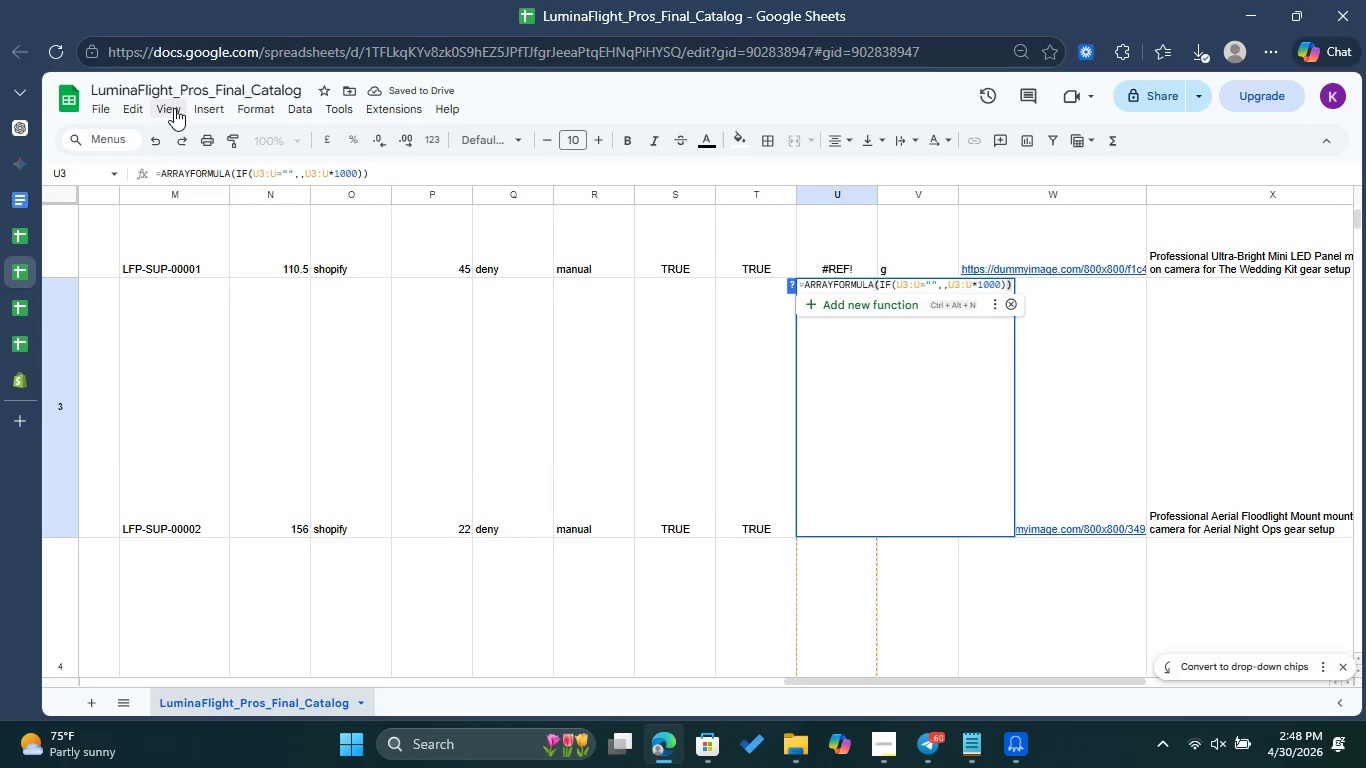 
left_click([129, 100])
 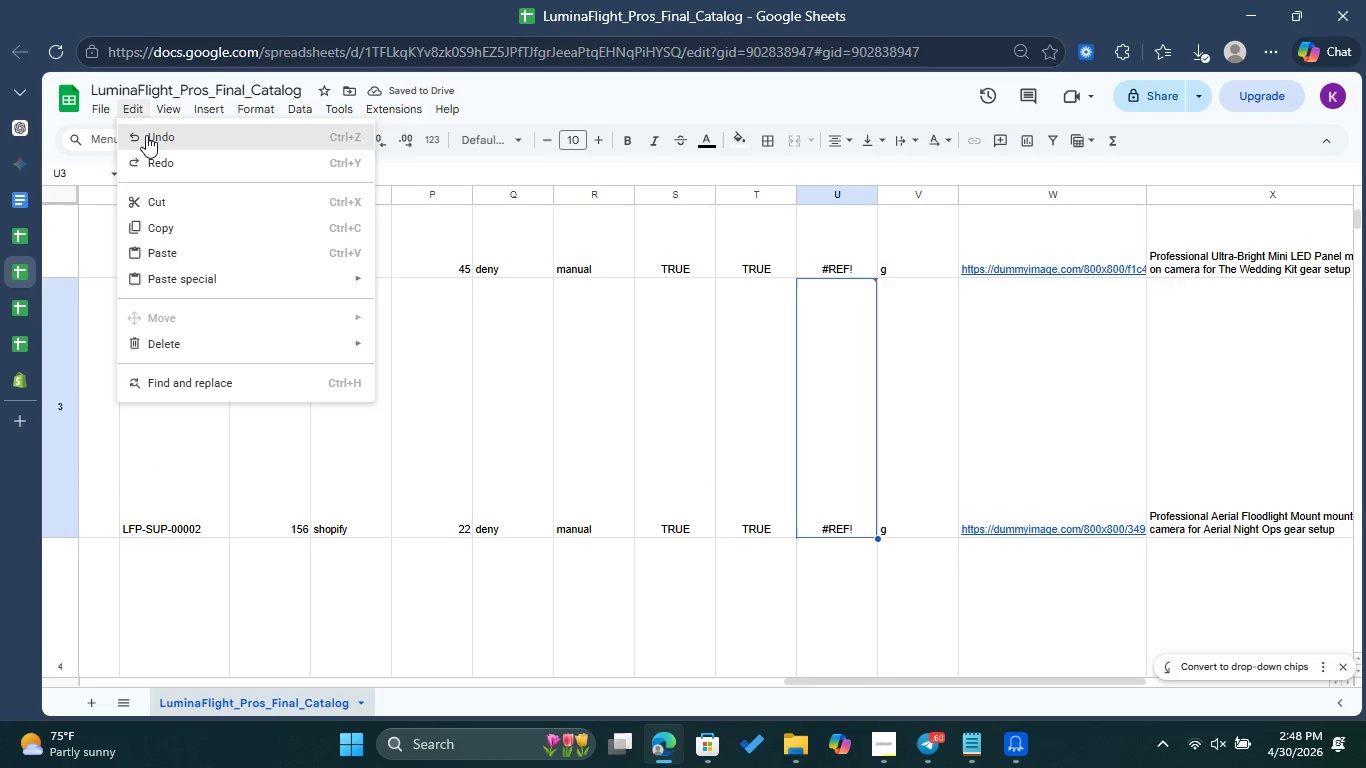 
left_click([148, 133])
 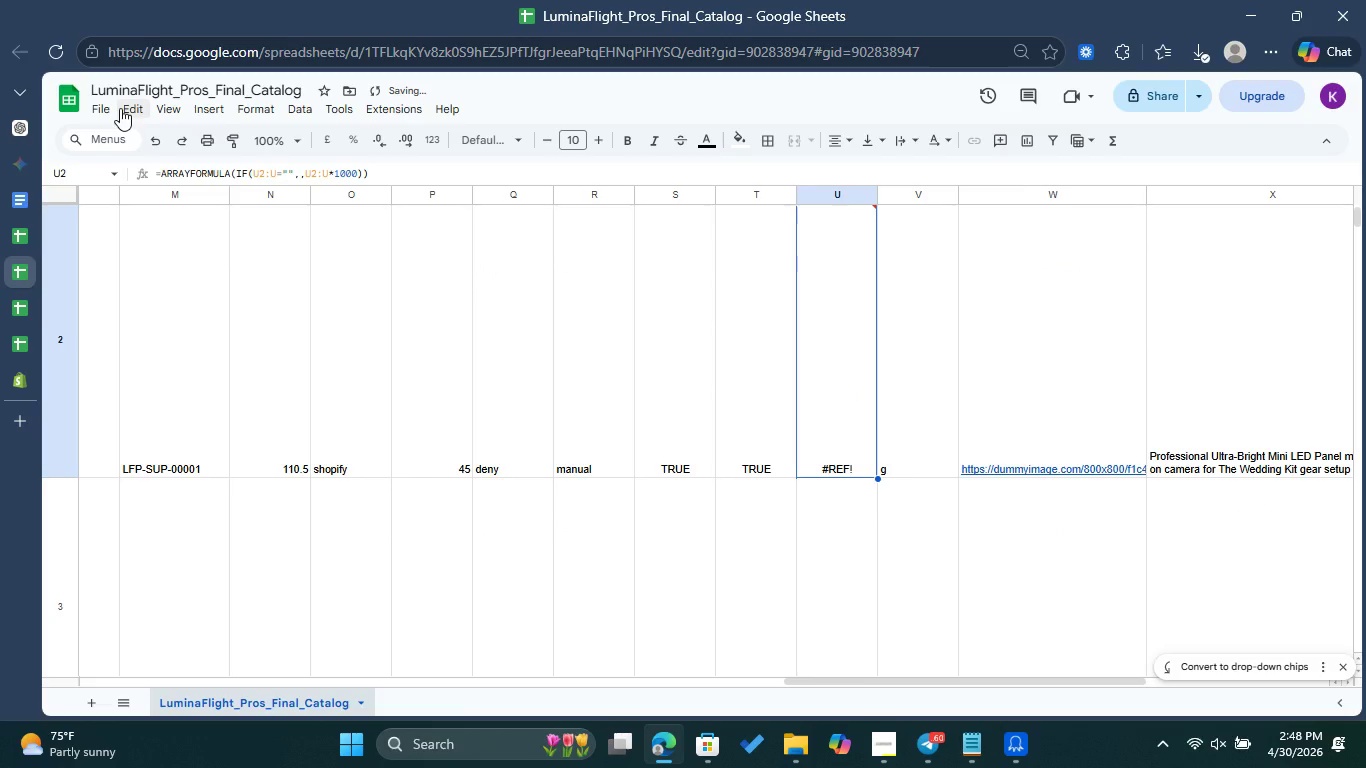 
left_click([132, 108])
 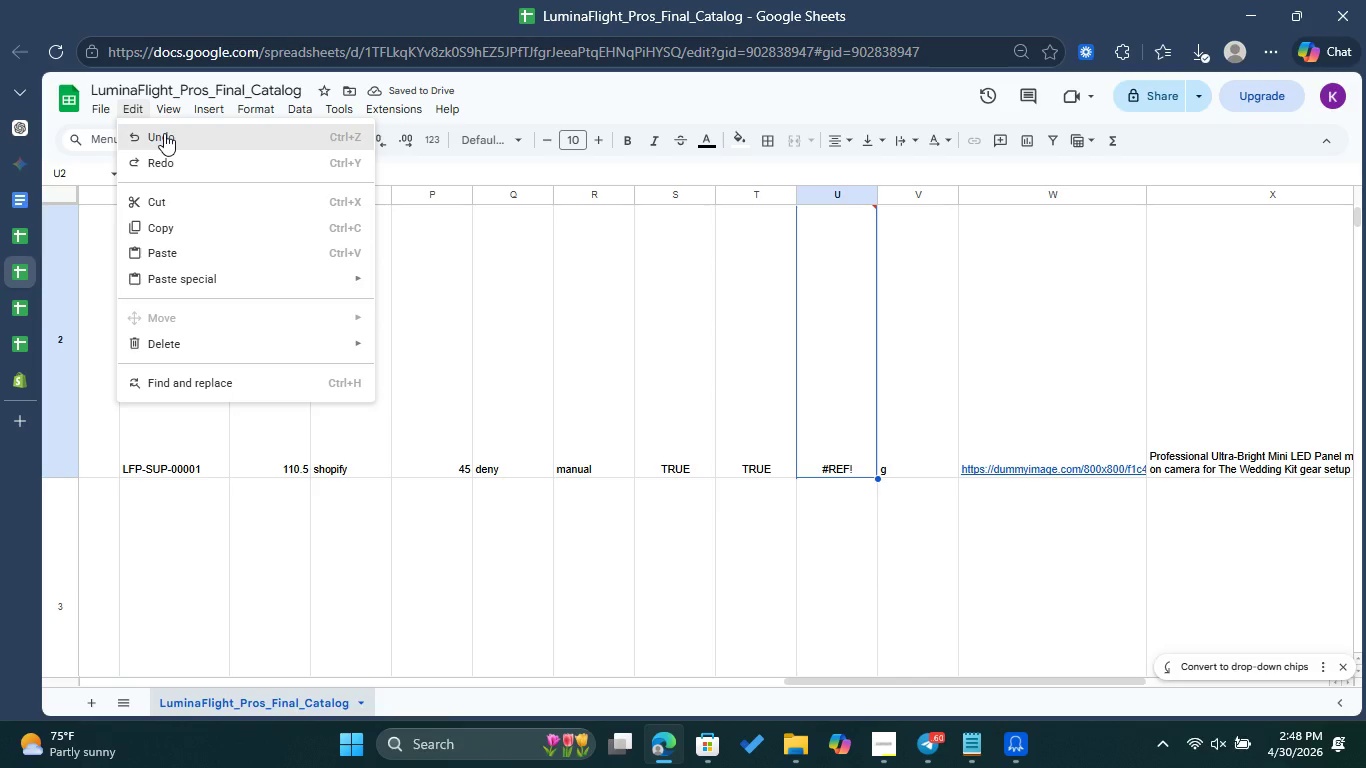 
left_click([164, 133])
 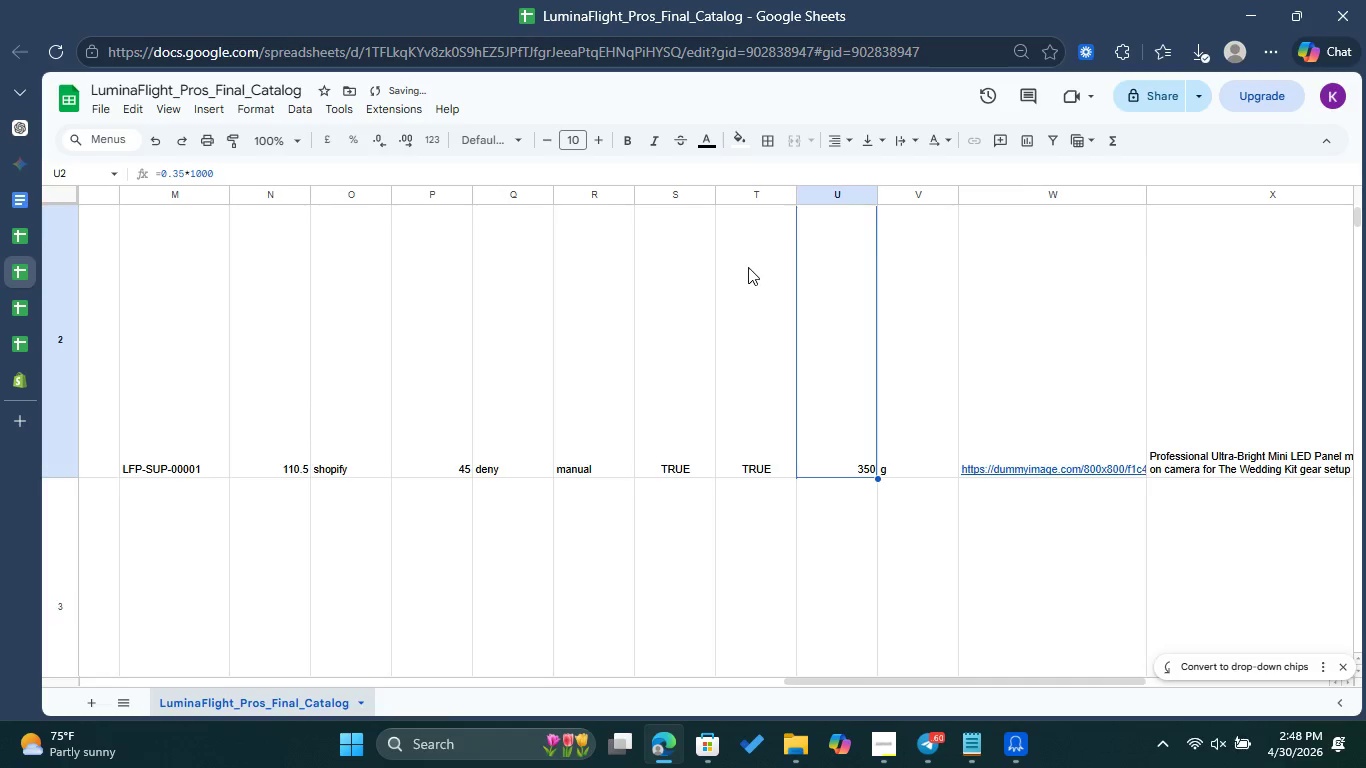 
scroll: coordinate [753, 267], scroll_direction: up, amount: 2.0
 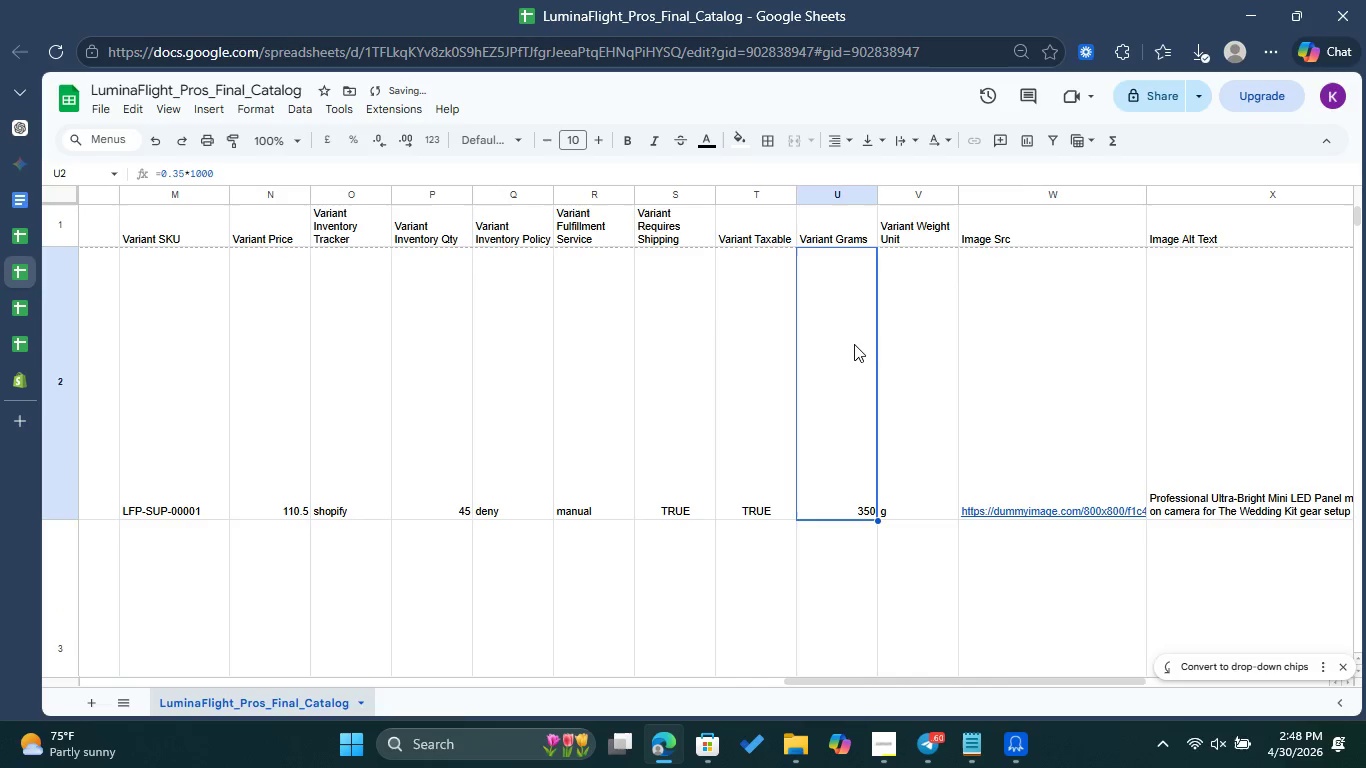 
double_click([854, 344])
 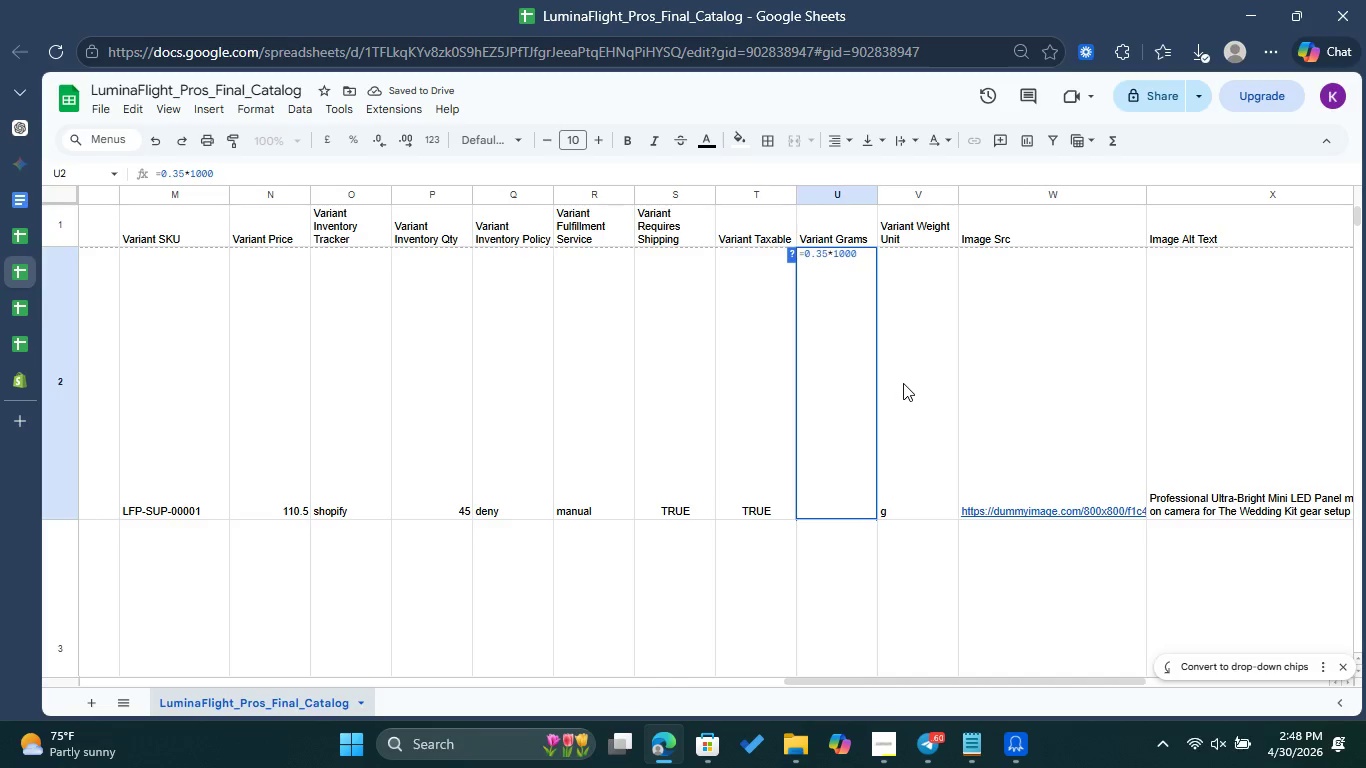 
left_click([907, 381])
 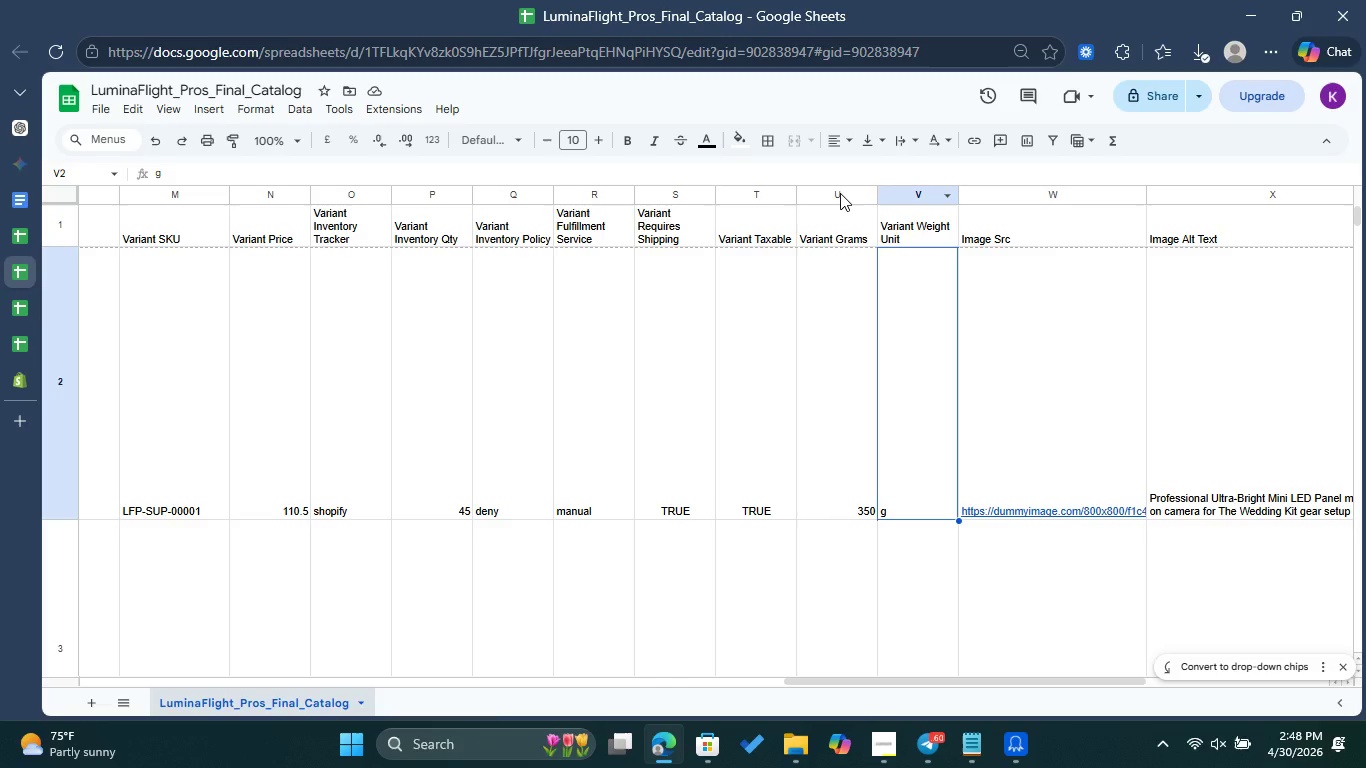 
double_click([843, 341])
 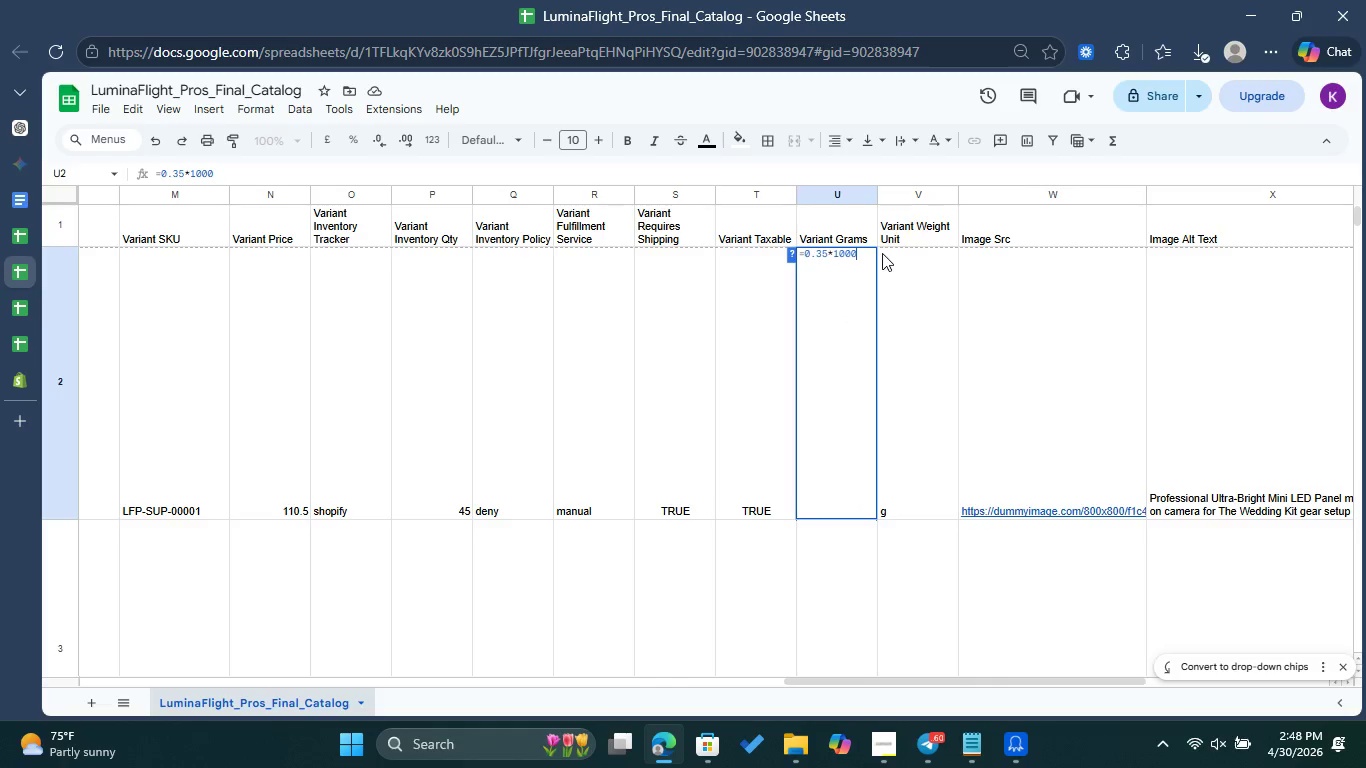 
left_click_drag(start_coordinate=[859, 252], to_coordinate=[824, 247])
 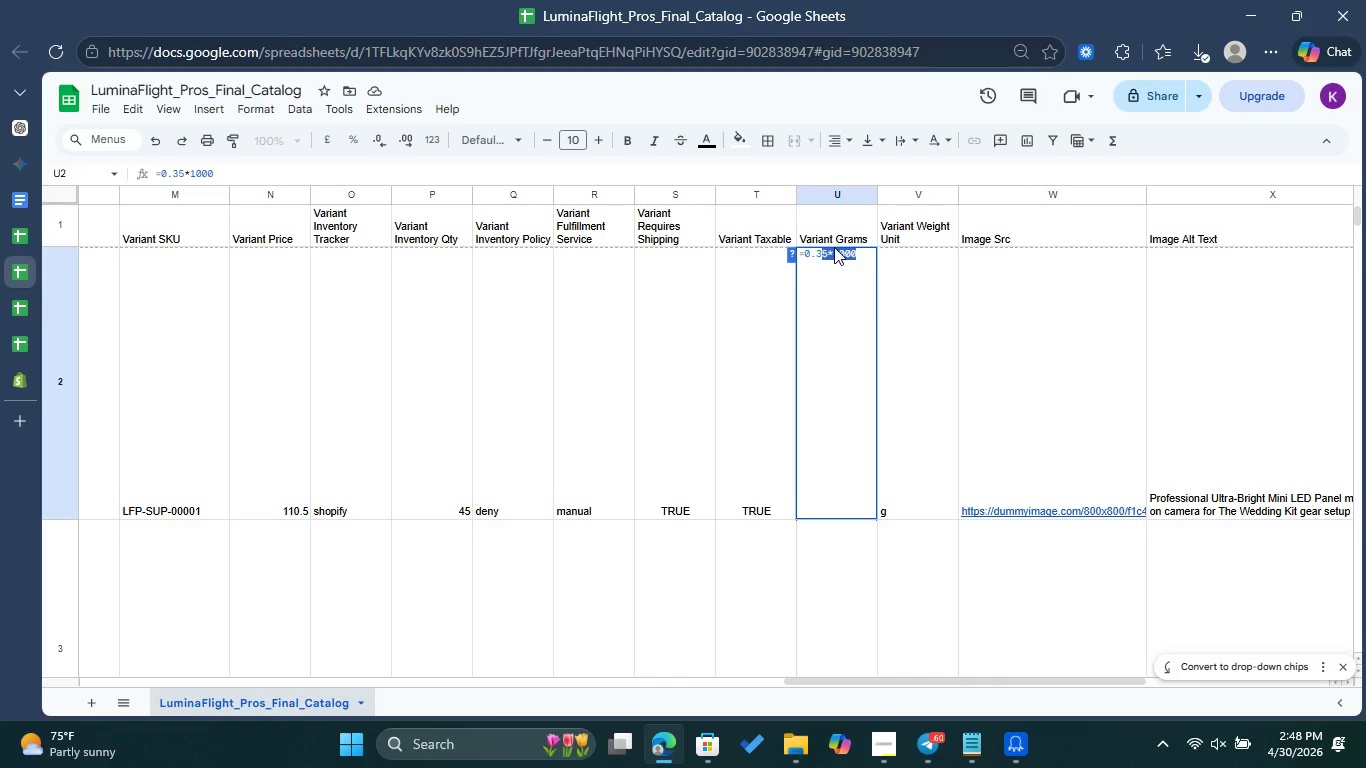 
left_click([833, 247])
 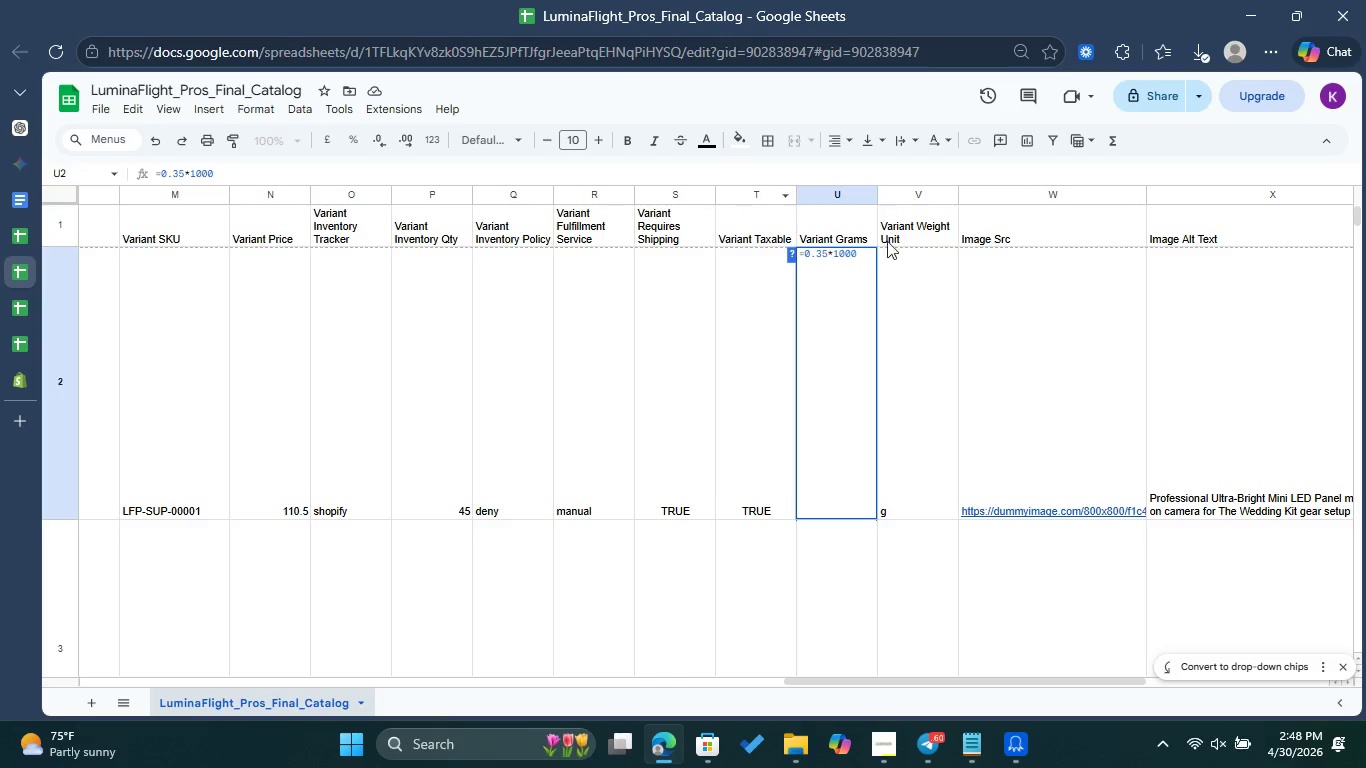 
double_click([851, 225])
 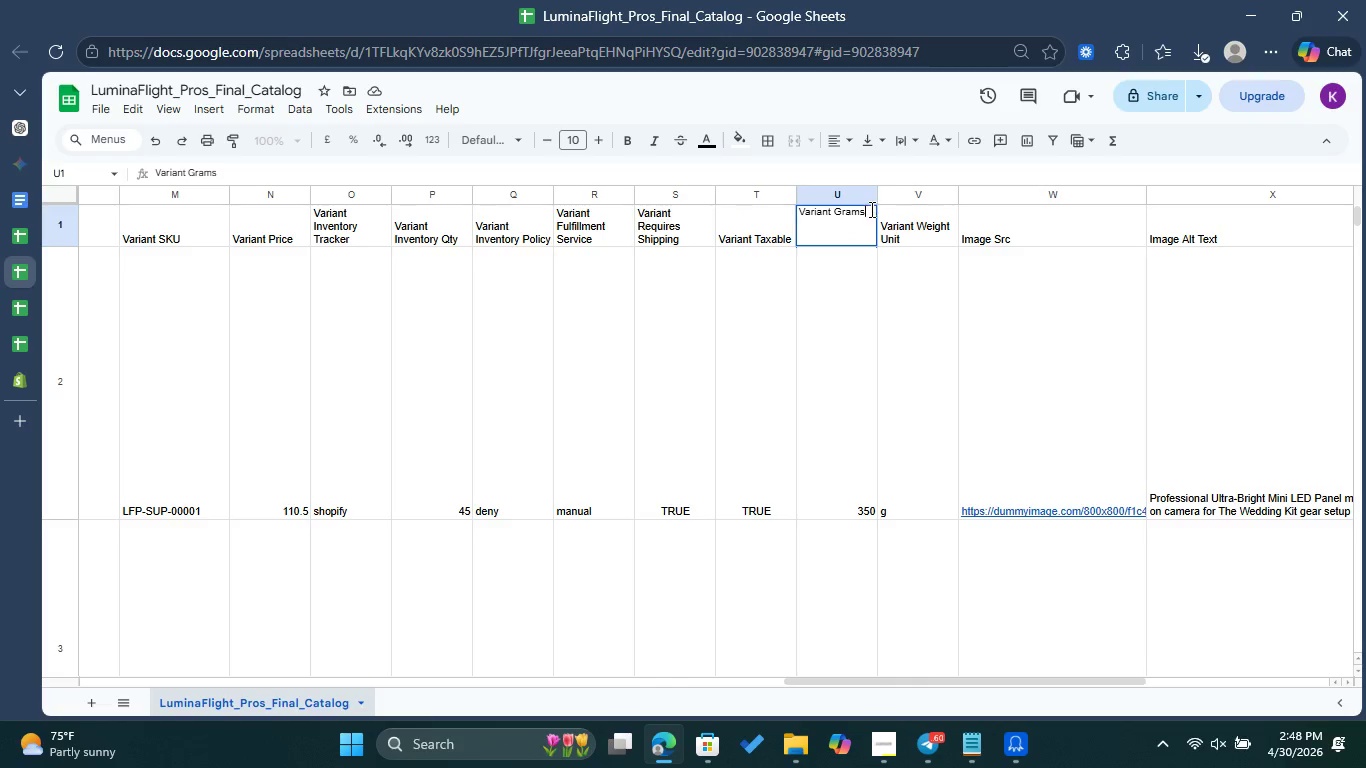 
left_click_drag(start_coordinate=[870, 209], to_coordinate=[836, 209])
 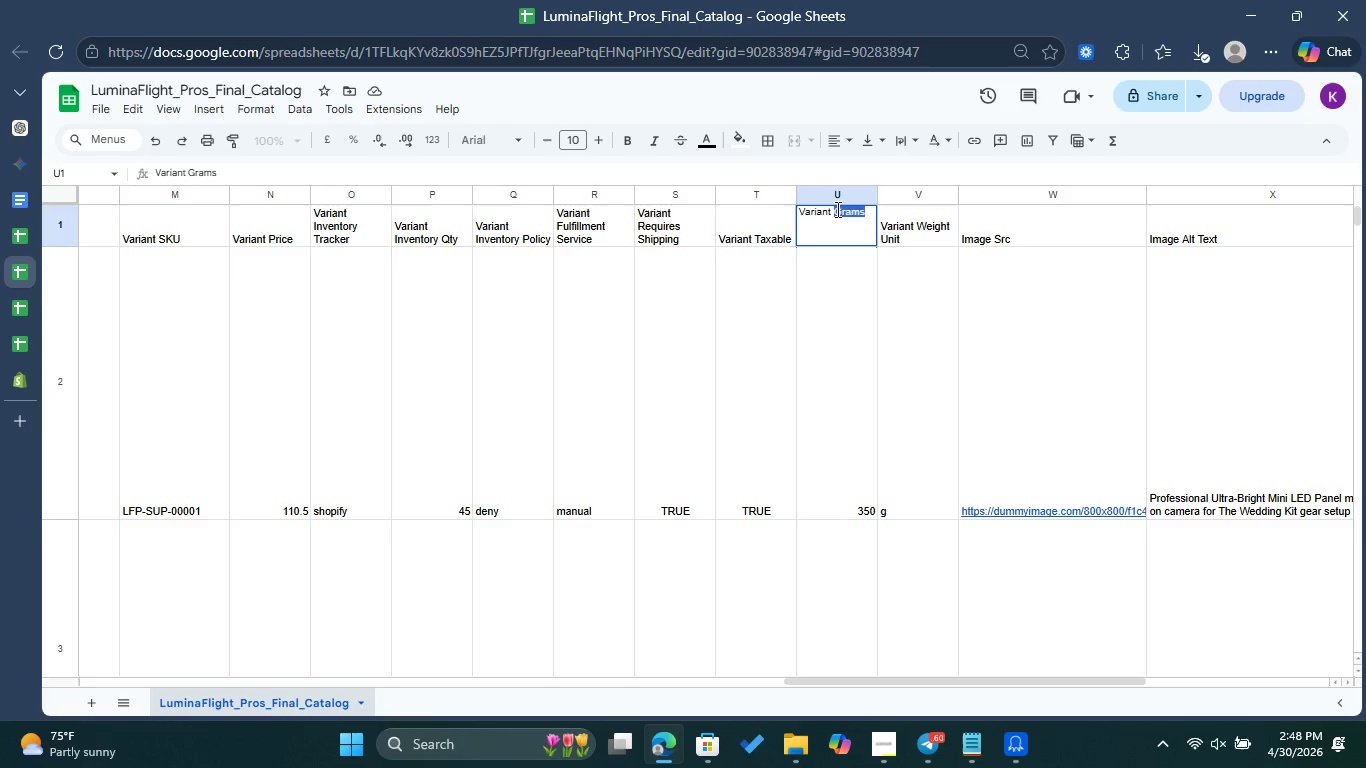 
type(w)
key(Backspace)
type(Wight)
 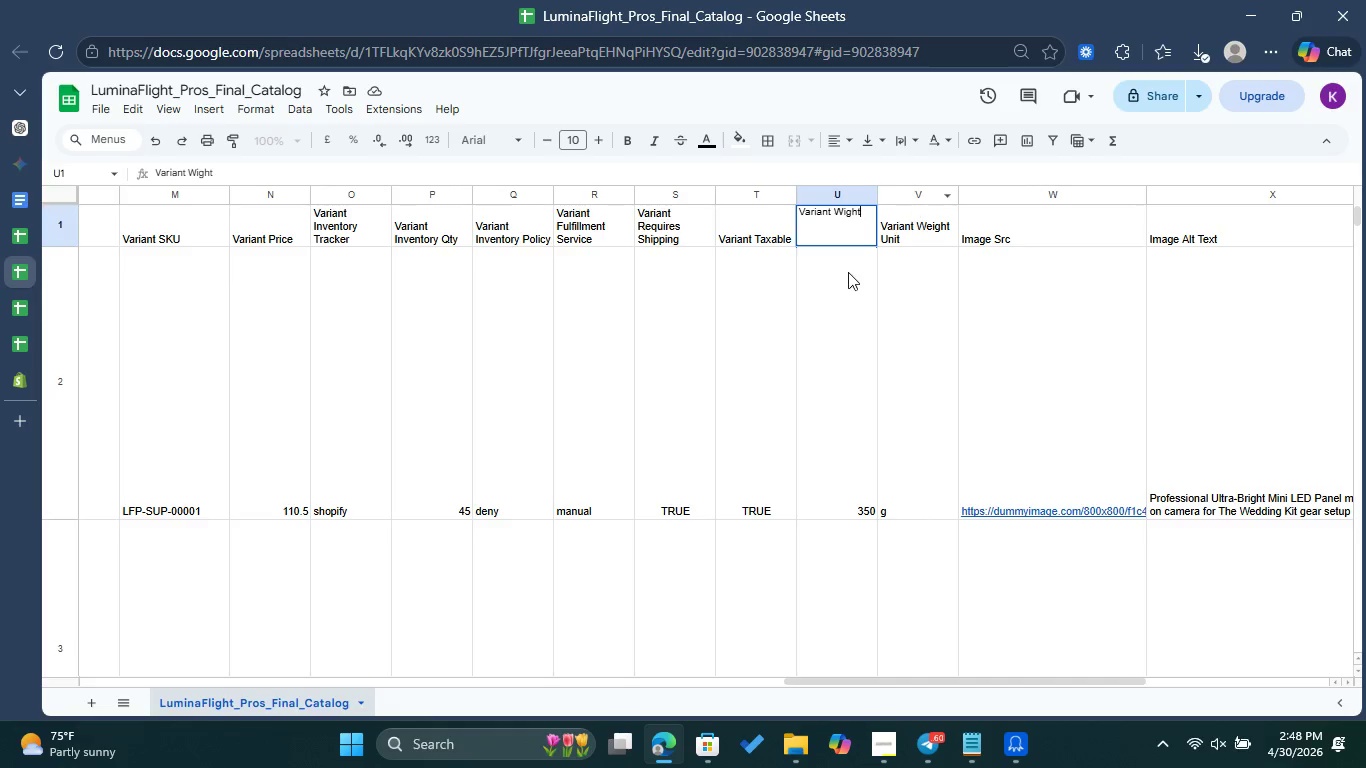 
left_click([846, 292])
 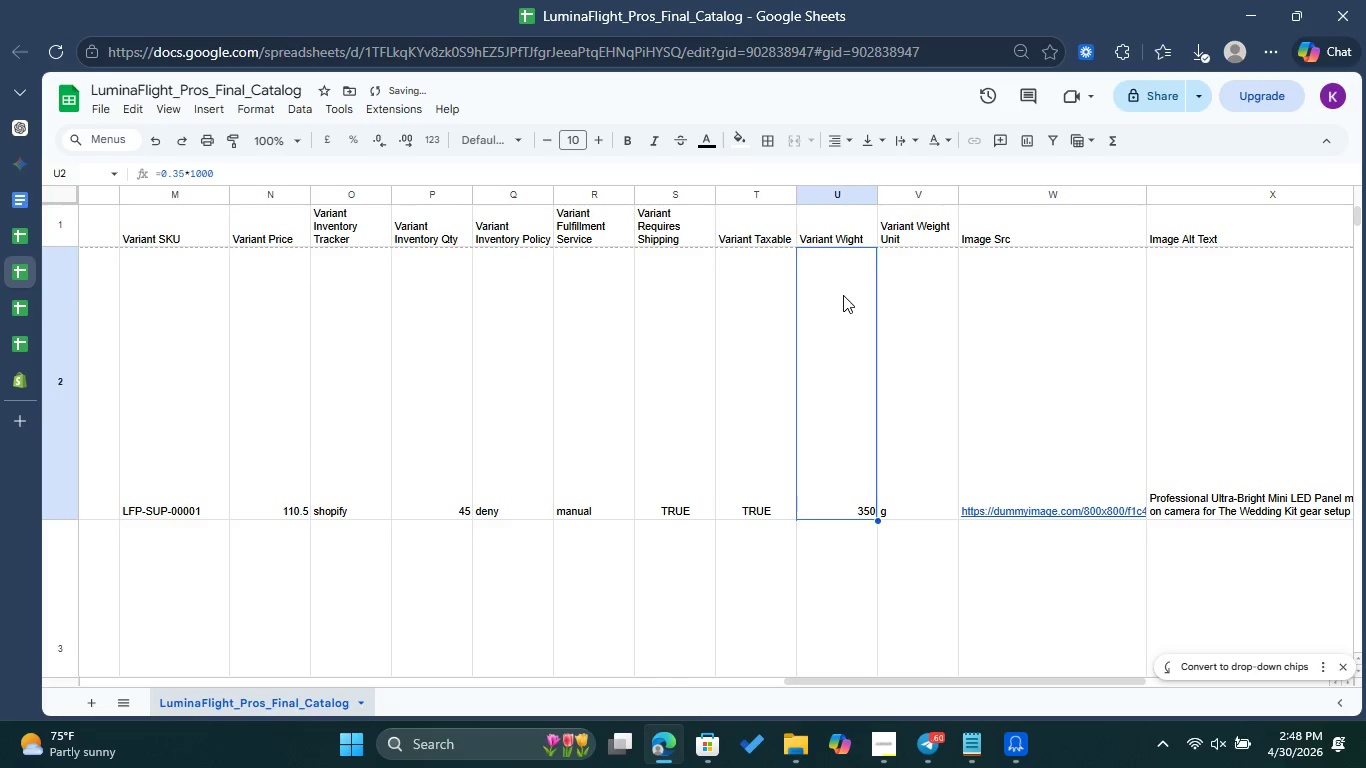 
double_click([843, 295])
 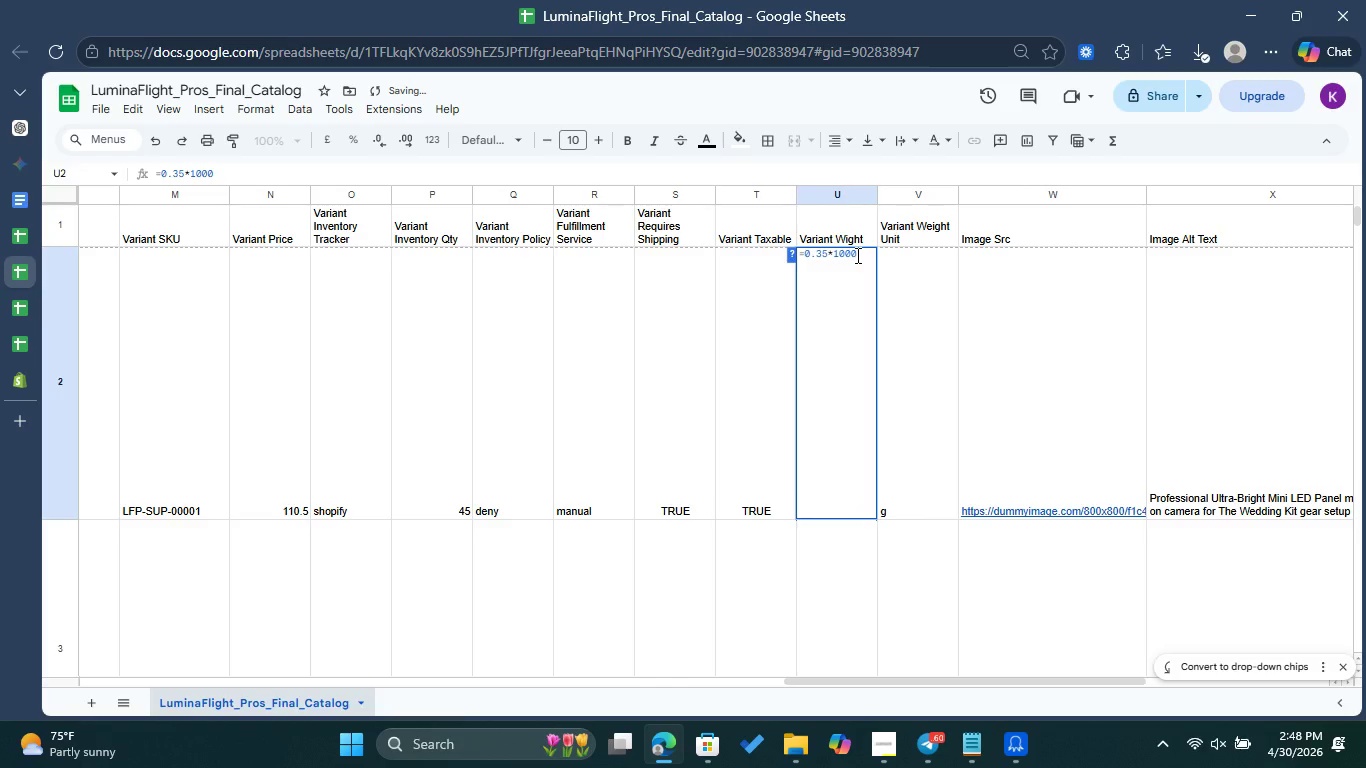 
left_click_drag(start_coordinate=[856, 255], to_coordinate=[829, 249])
 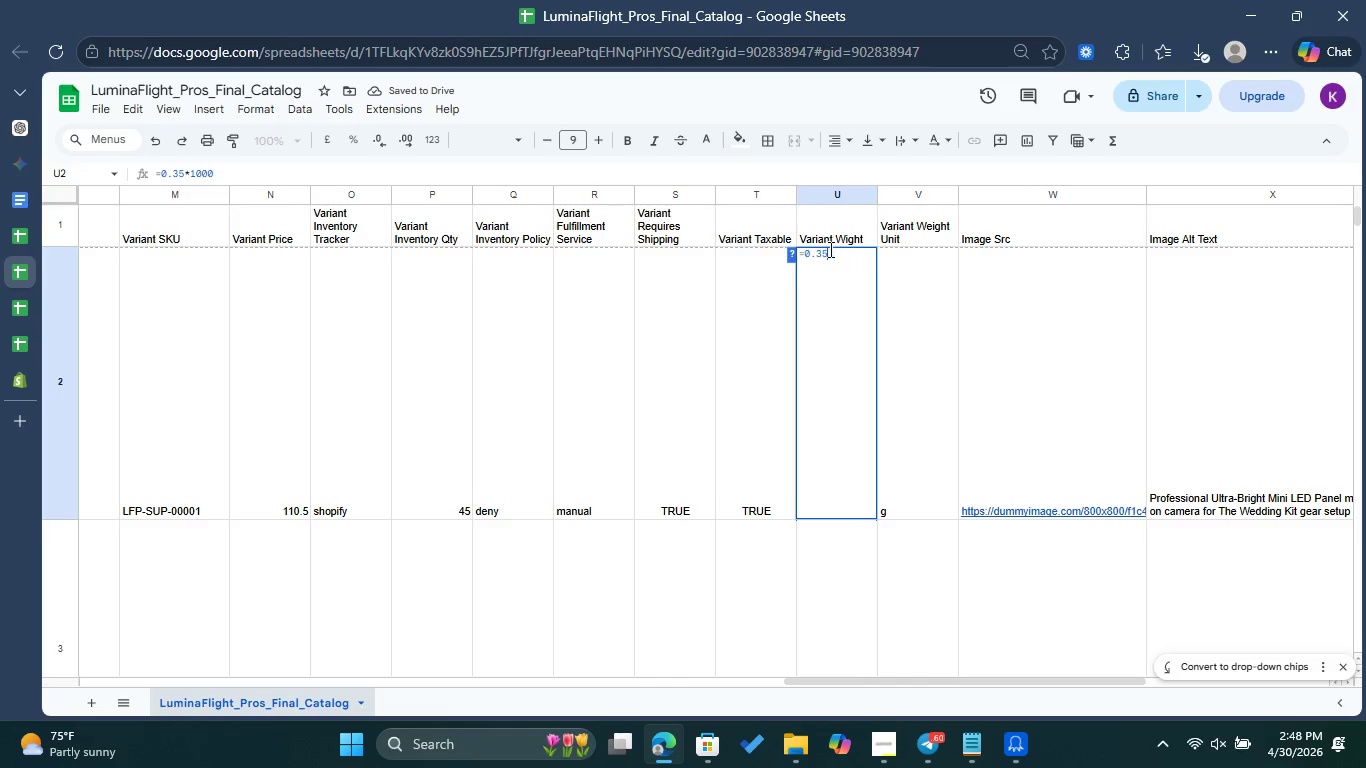 
key(Backspace)
 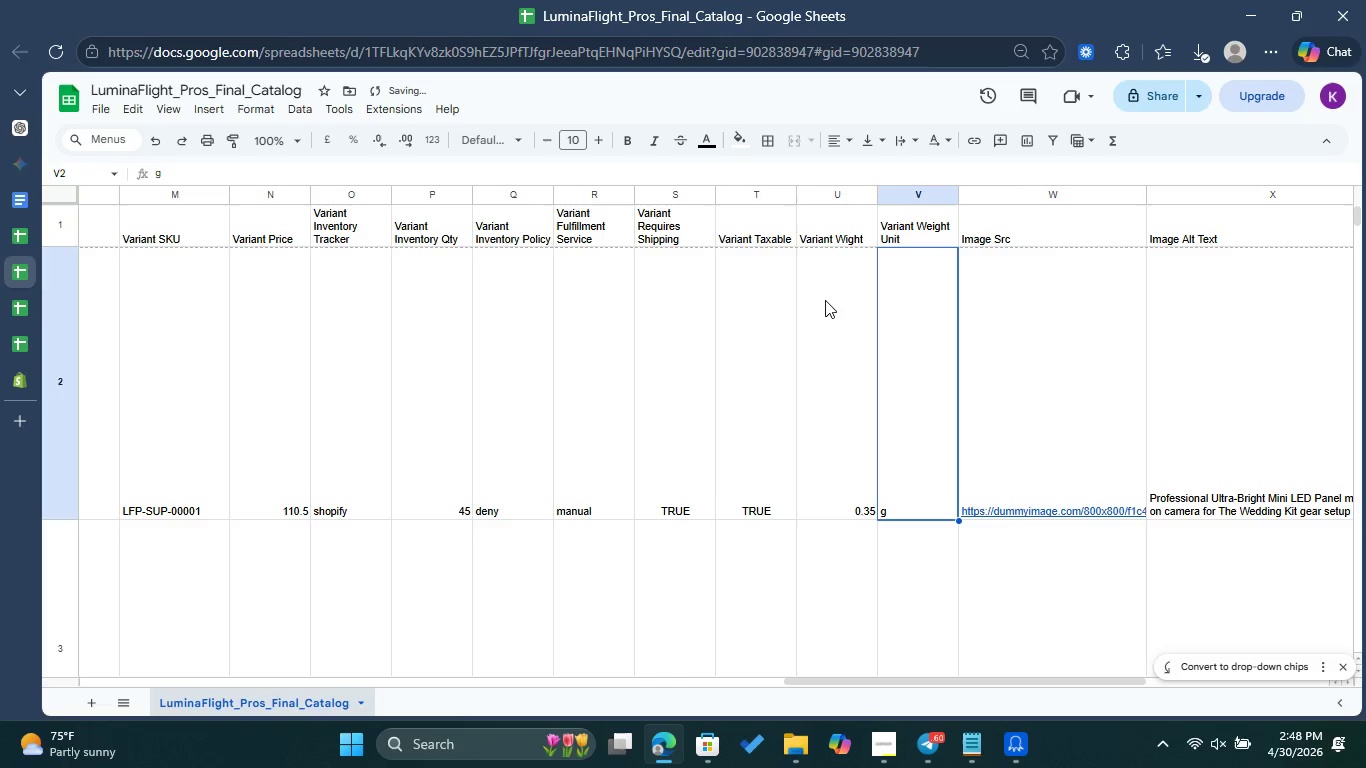 
left_click([824, 300])
 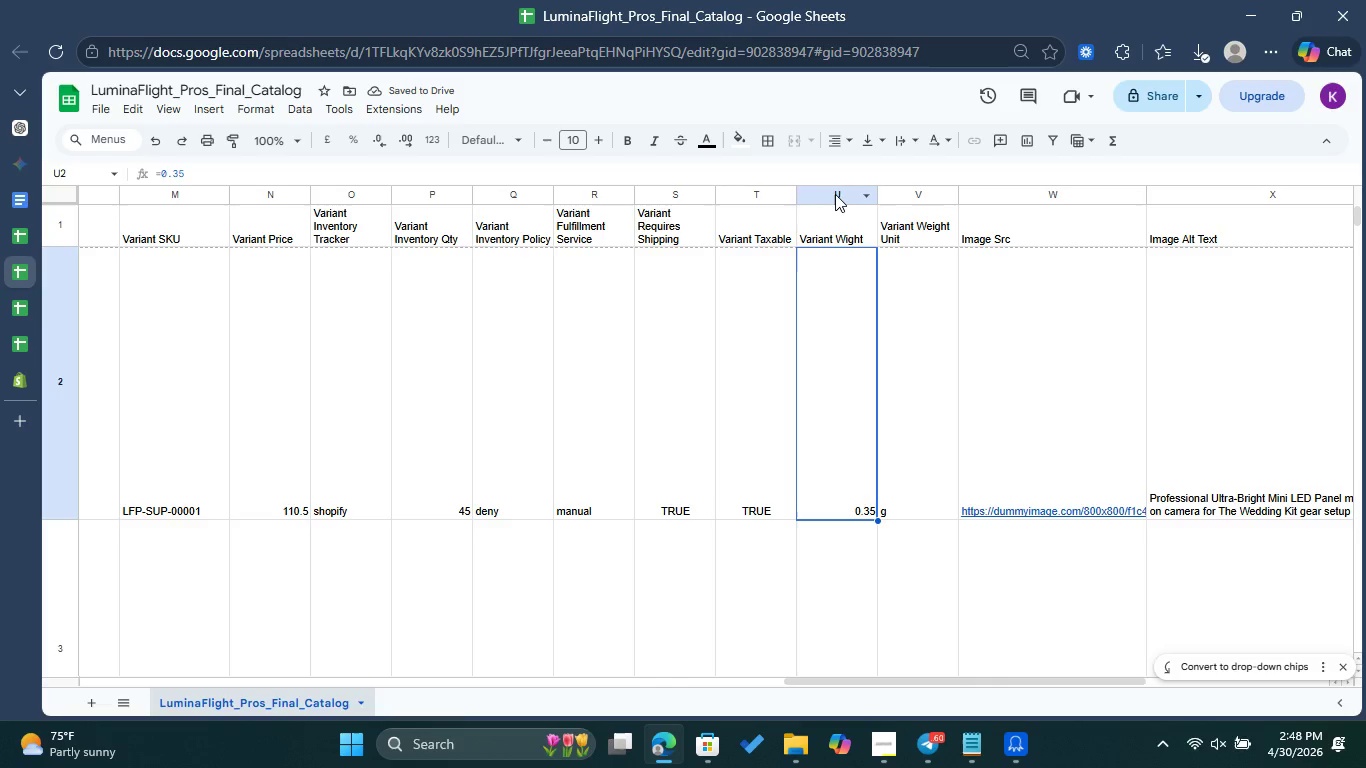 
right_click([835, 194])
 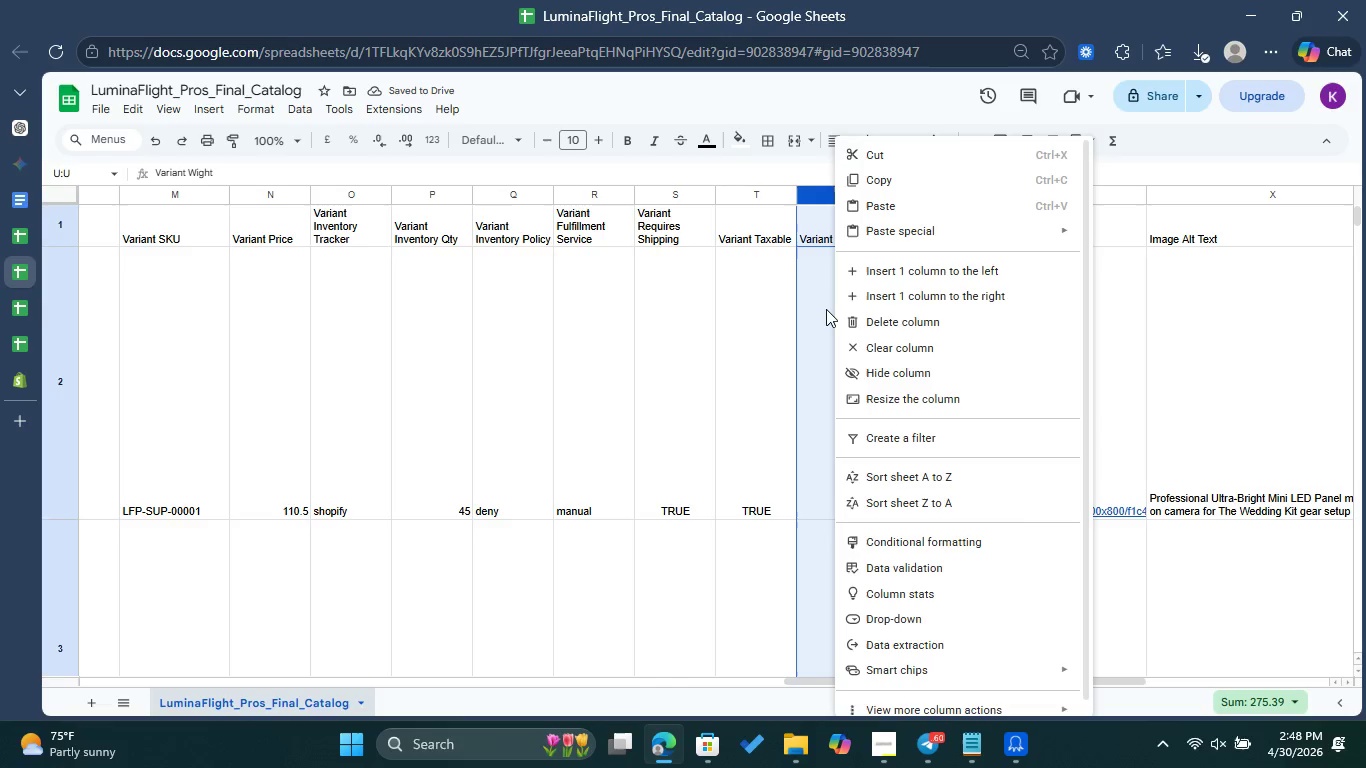 
left_click([825, 299])
 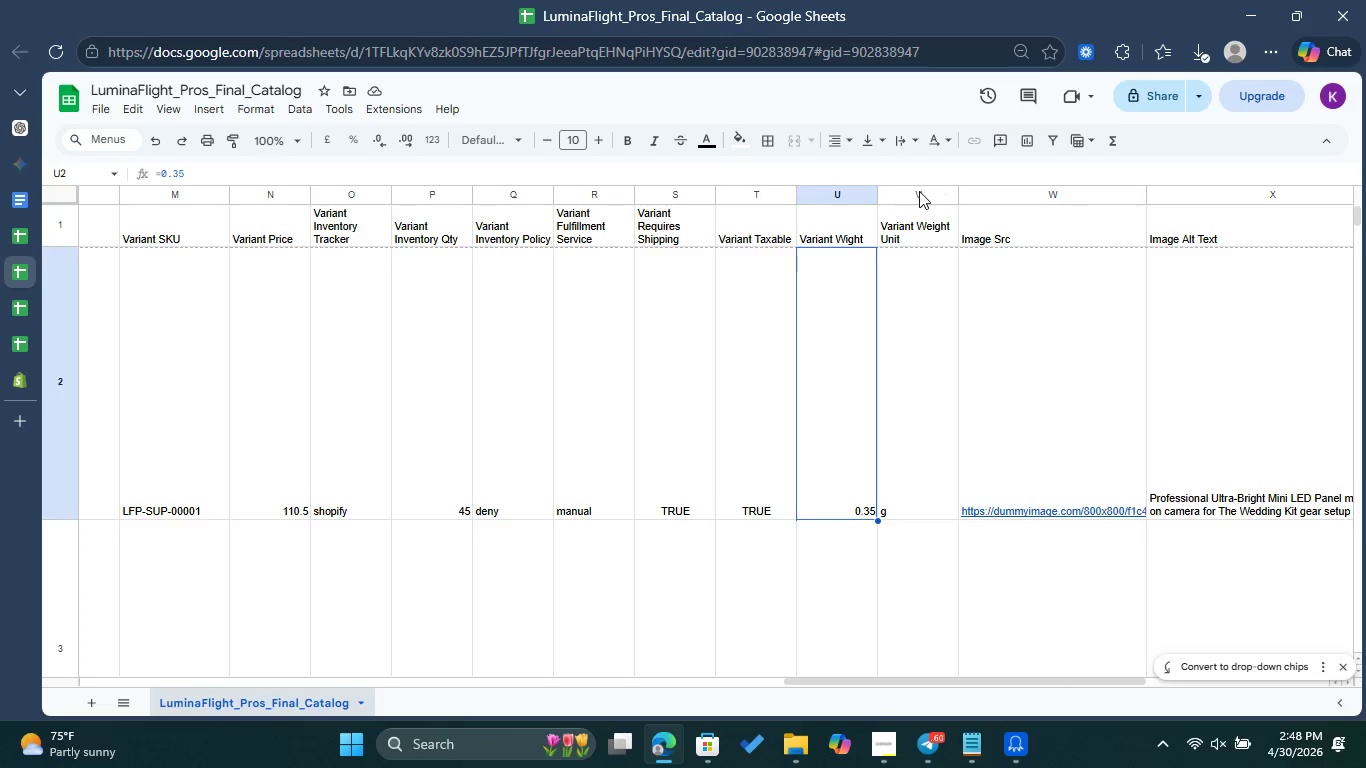 
left_click([921, 194])
 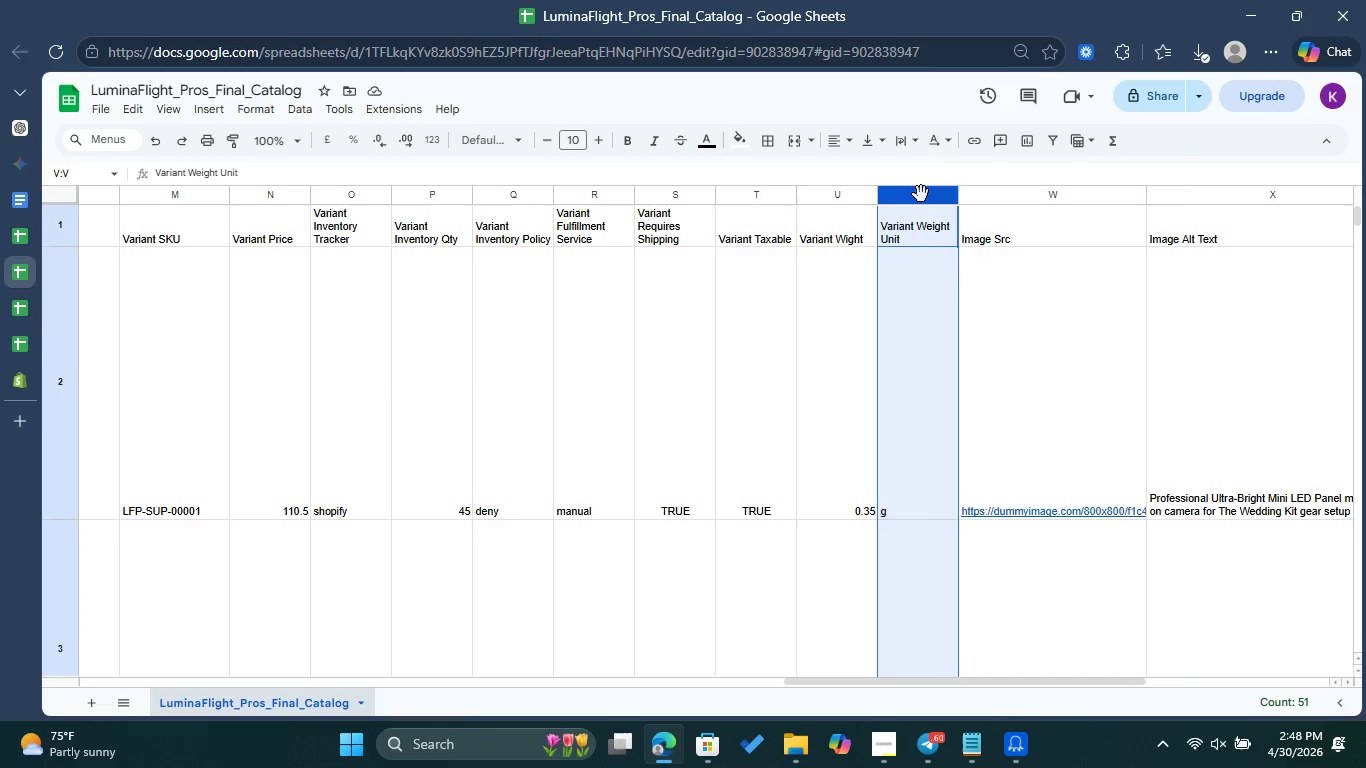 
right_click([921, 194])
 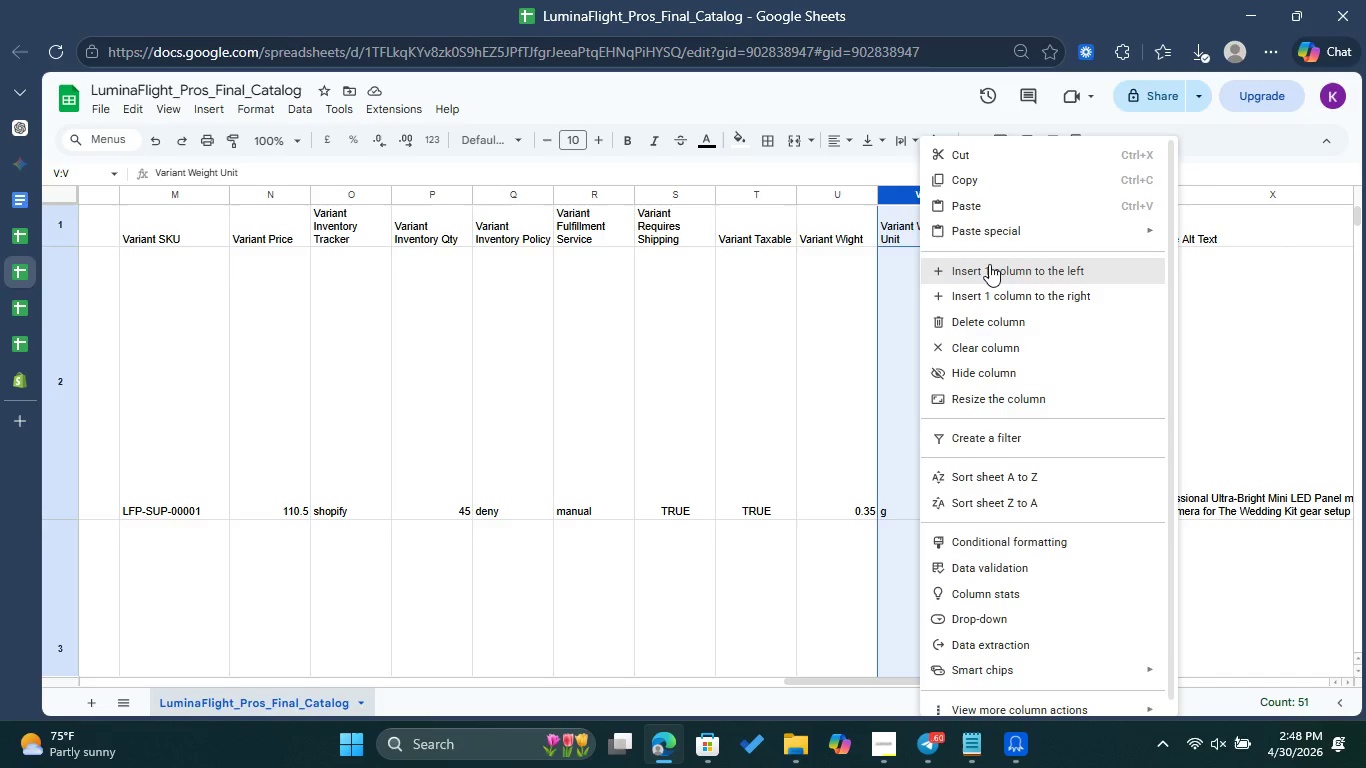 
left_click([989, 264])
 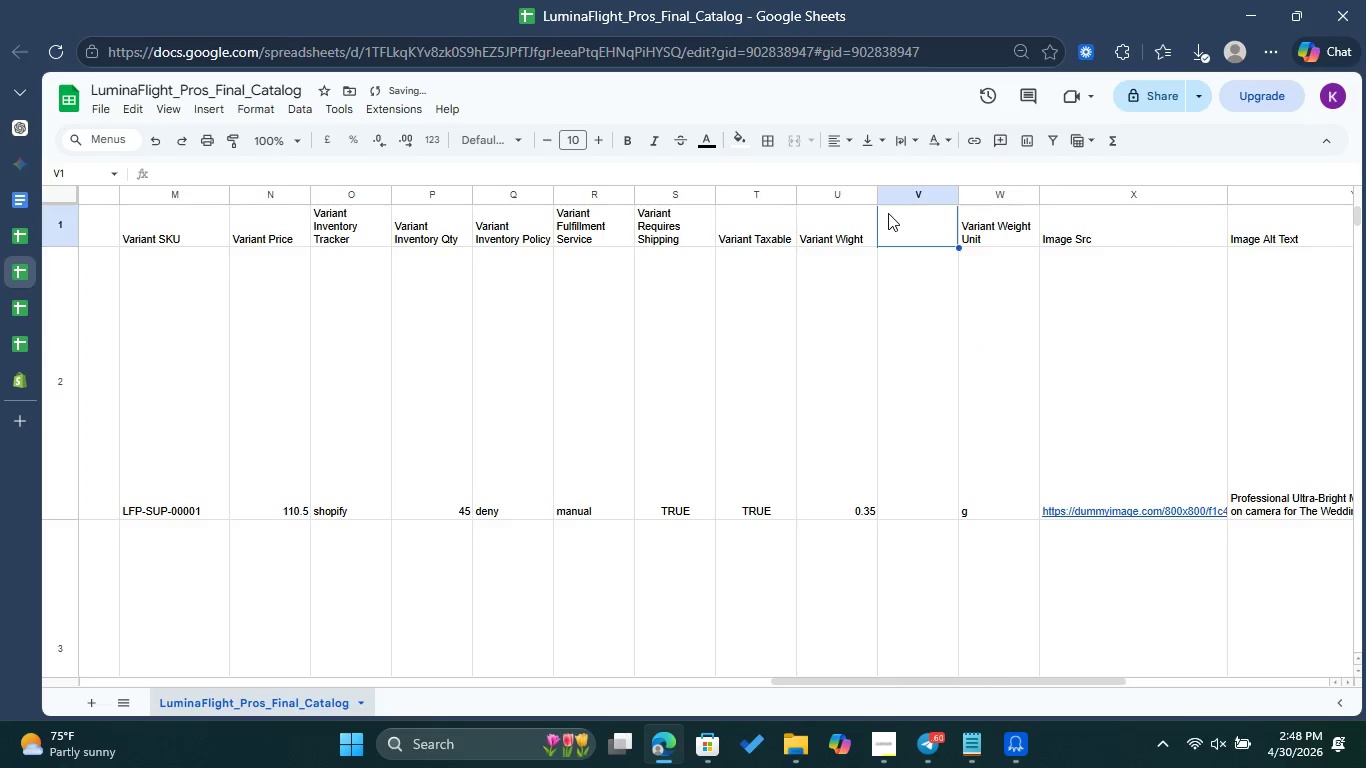 
double_click([908, 226])
 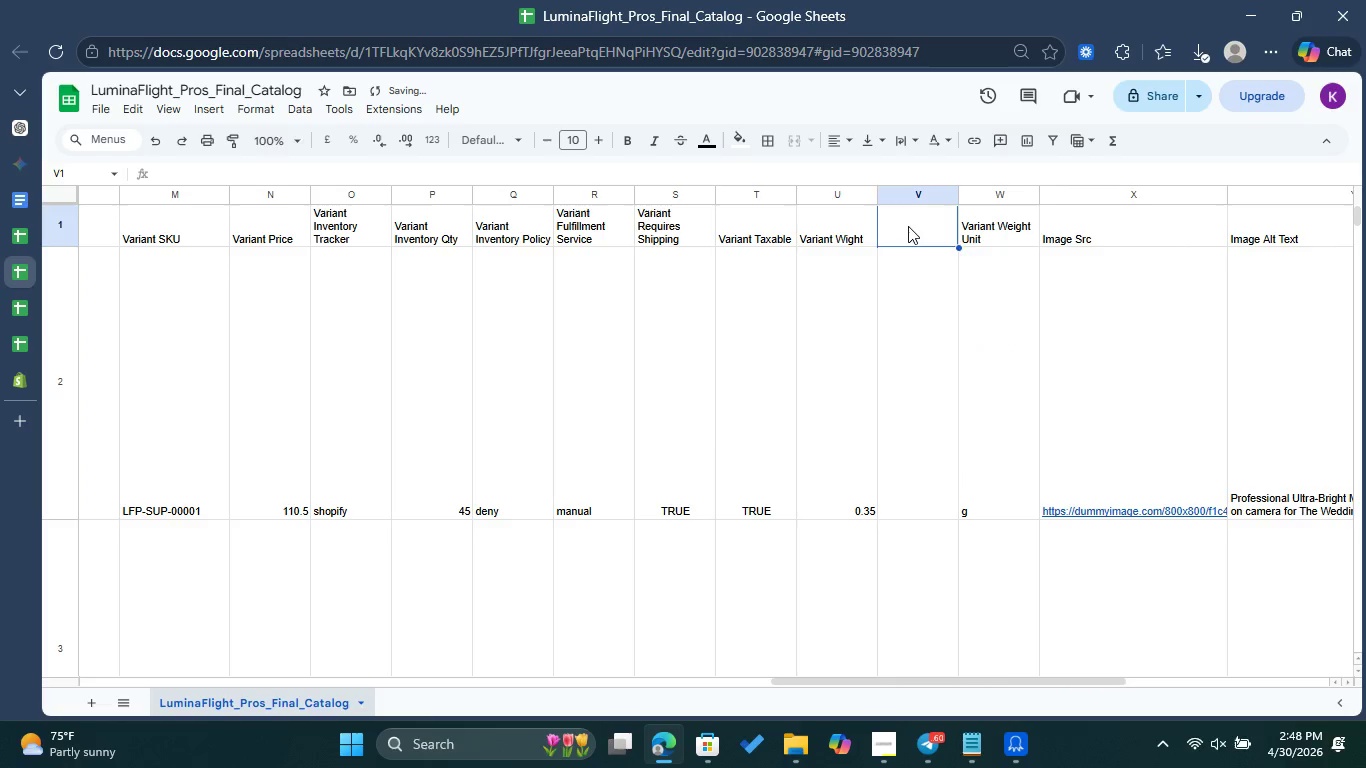 
triple_click([908, 226])
 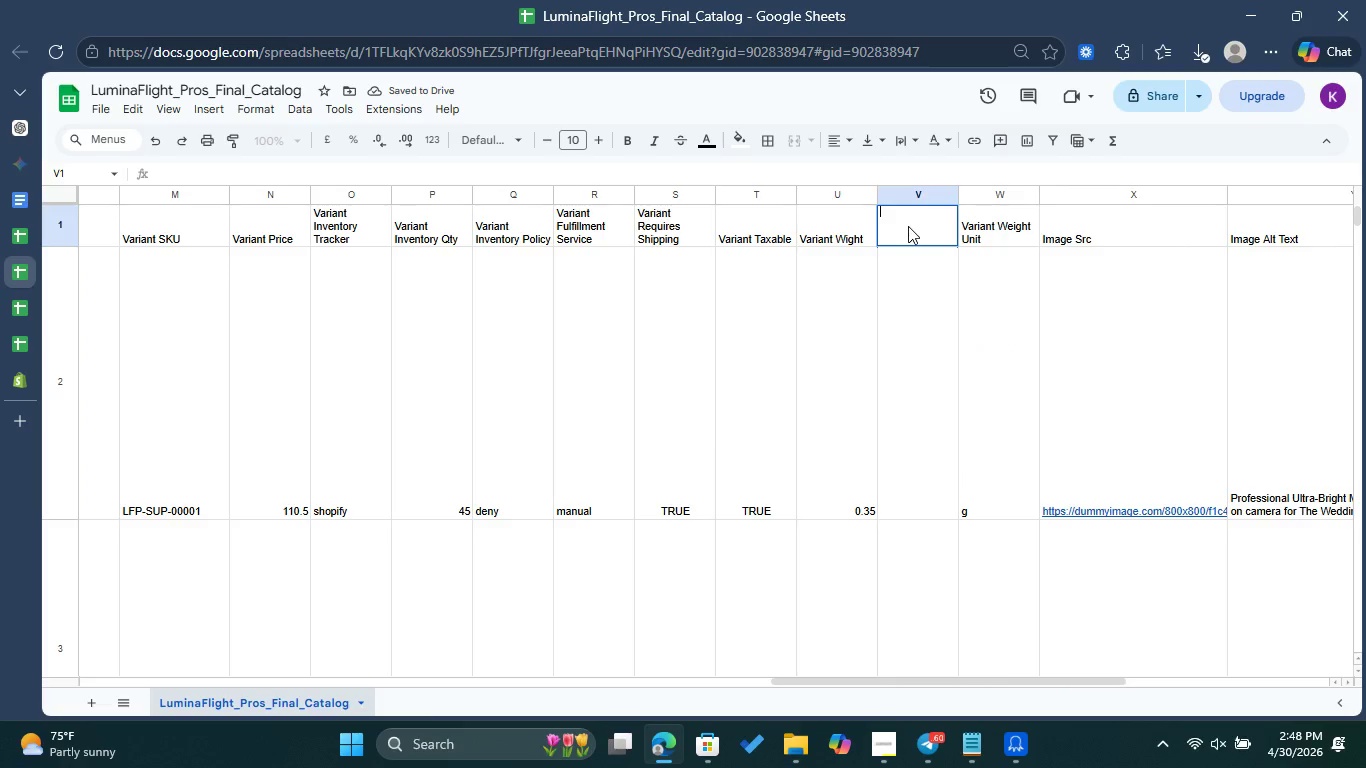 
type(Variant Grams)
 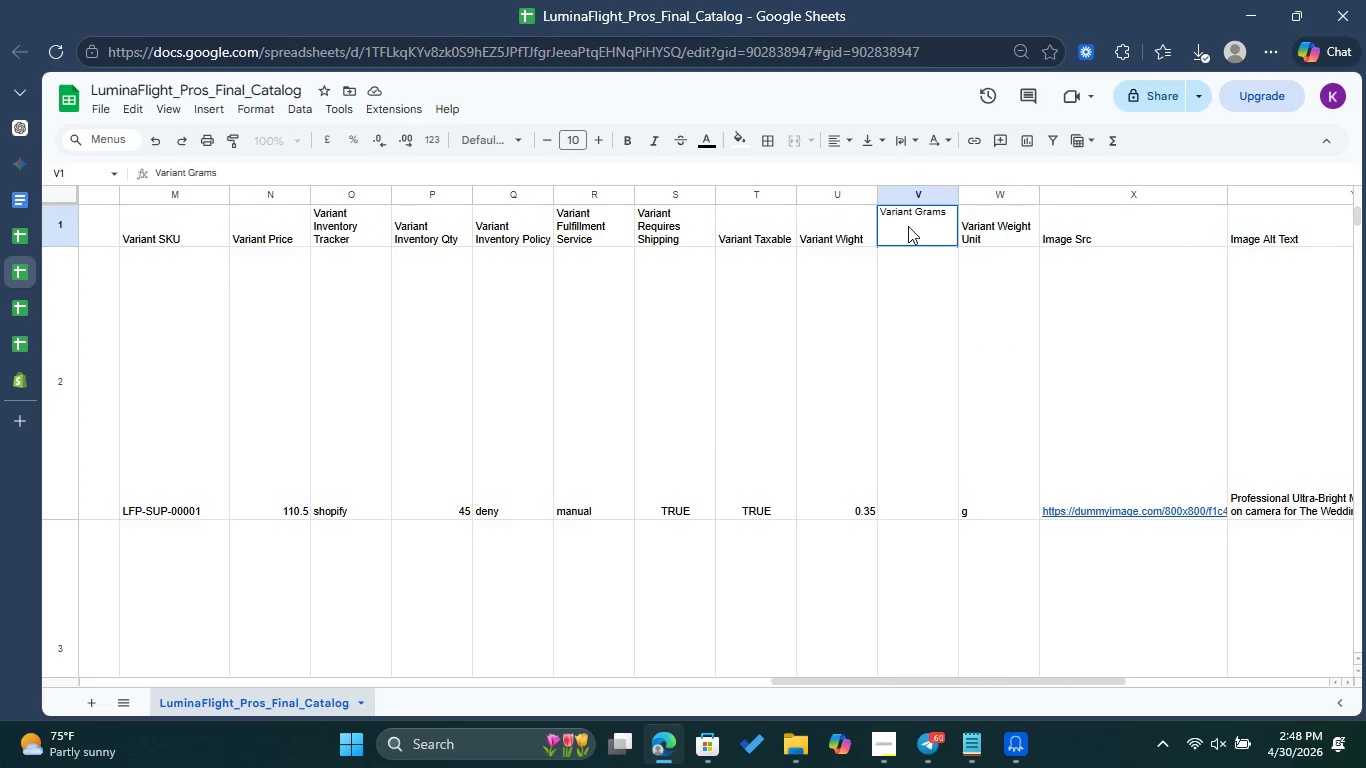 
double_click([916, 362])
 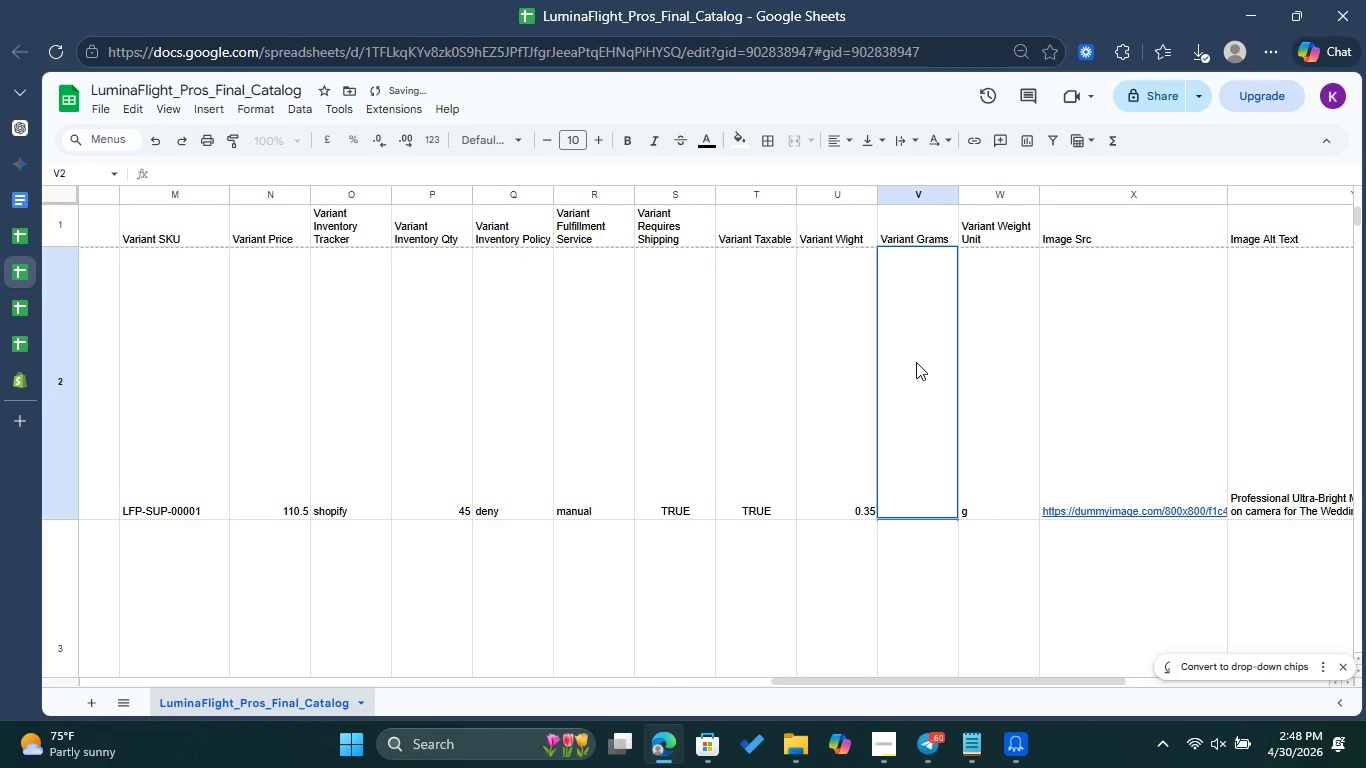 
key(Equal)
 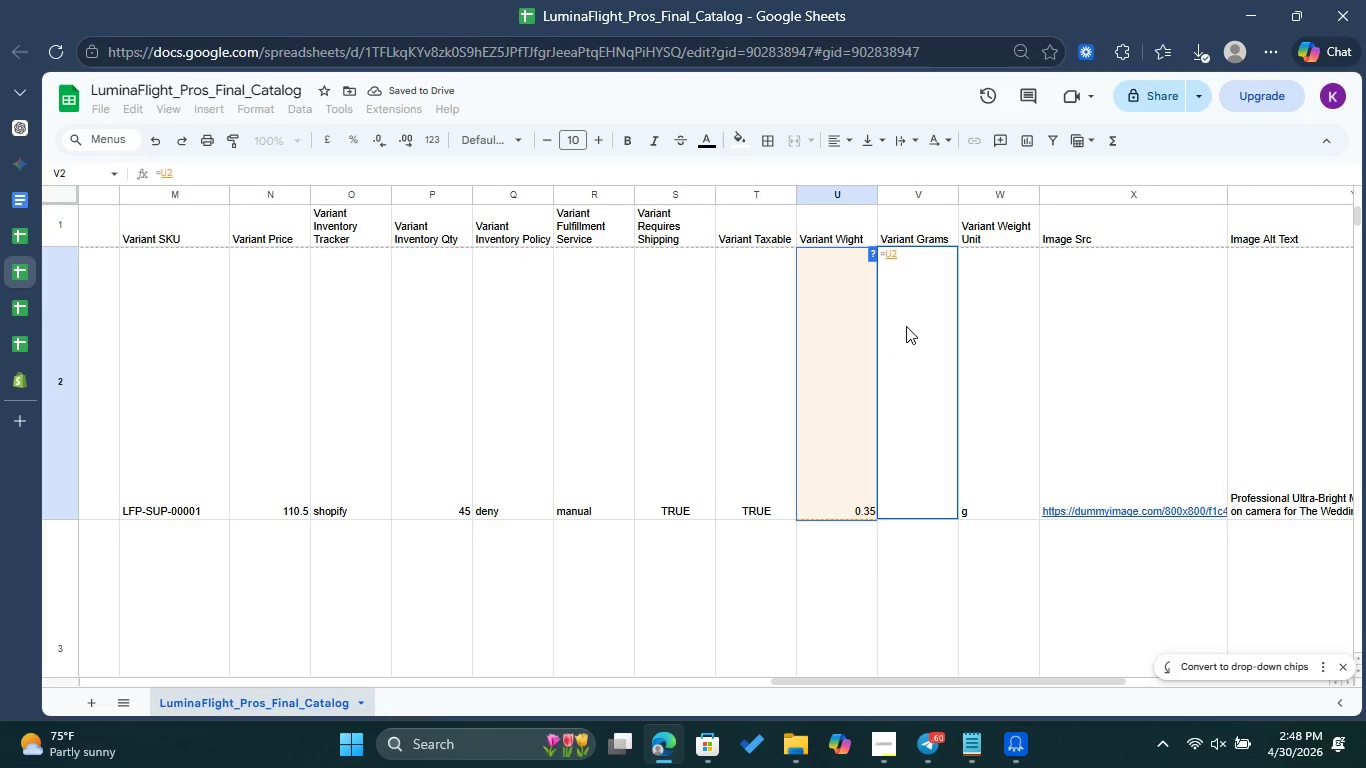 
type(*1000)
 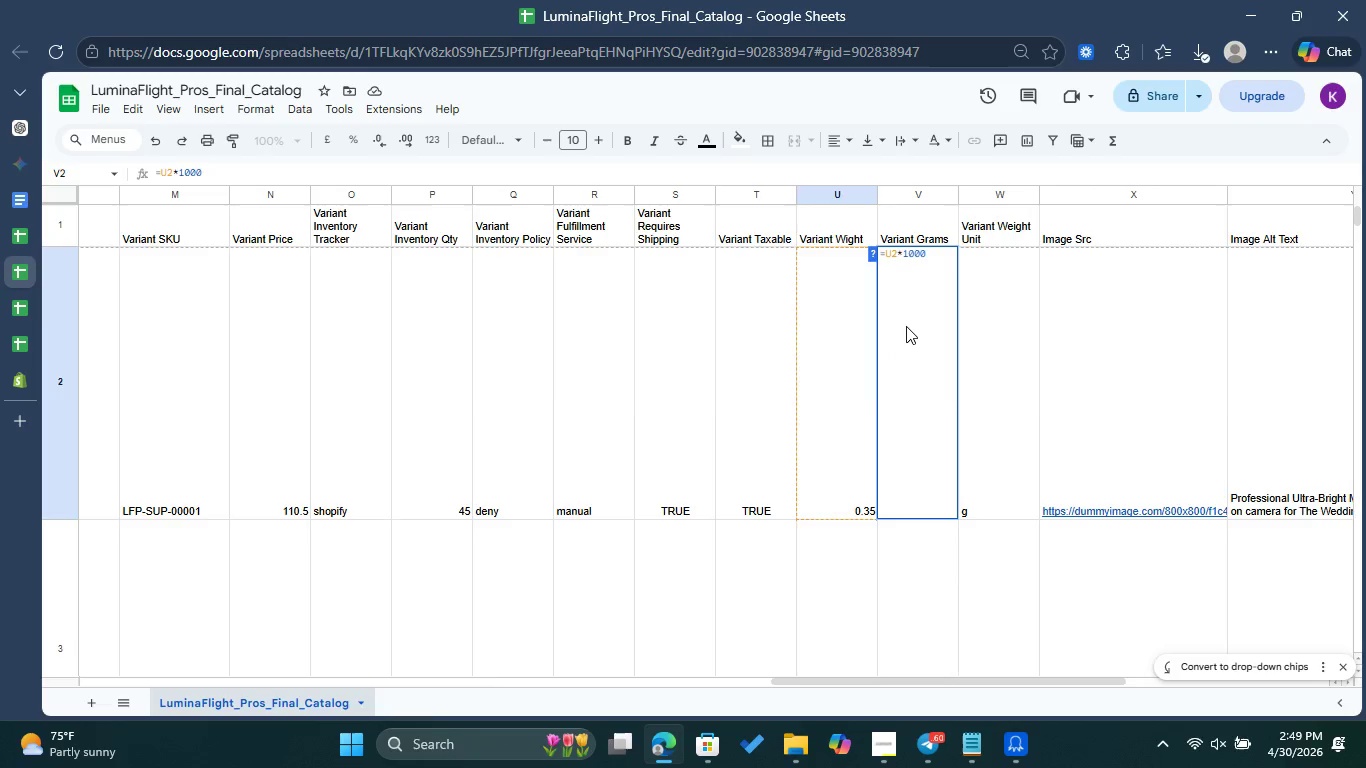 
key(Enter)
 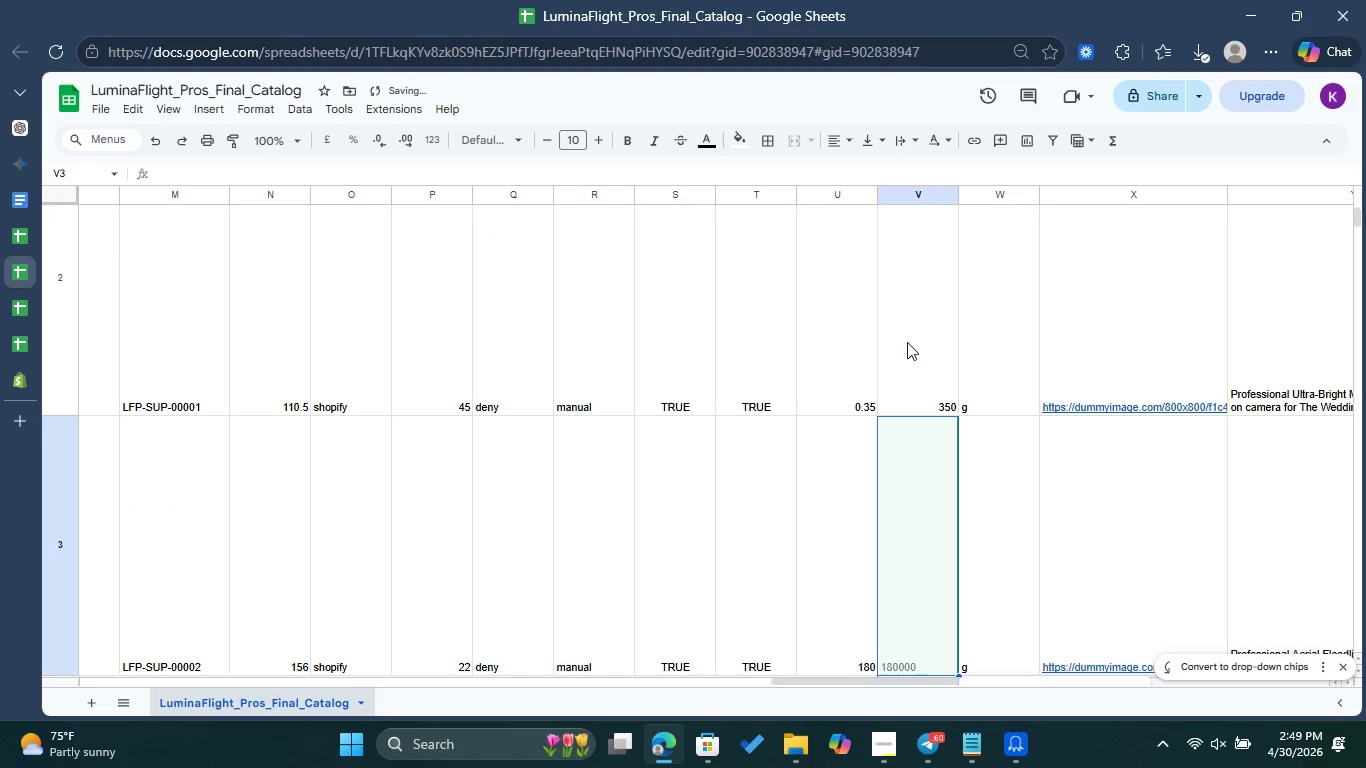 
scroll: coordinate [874, 562], scroll_direction: down, amount: 4.0
 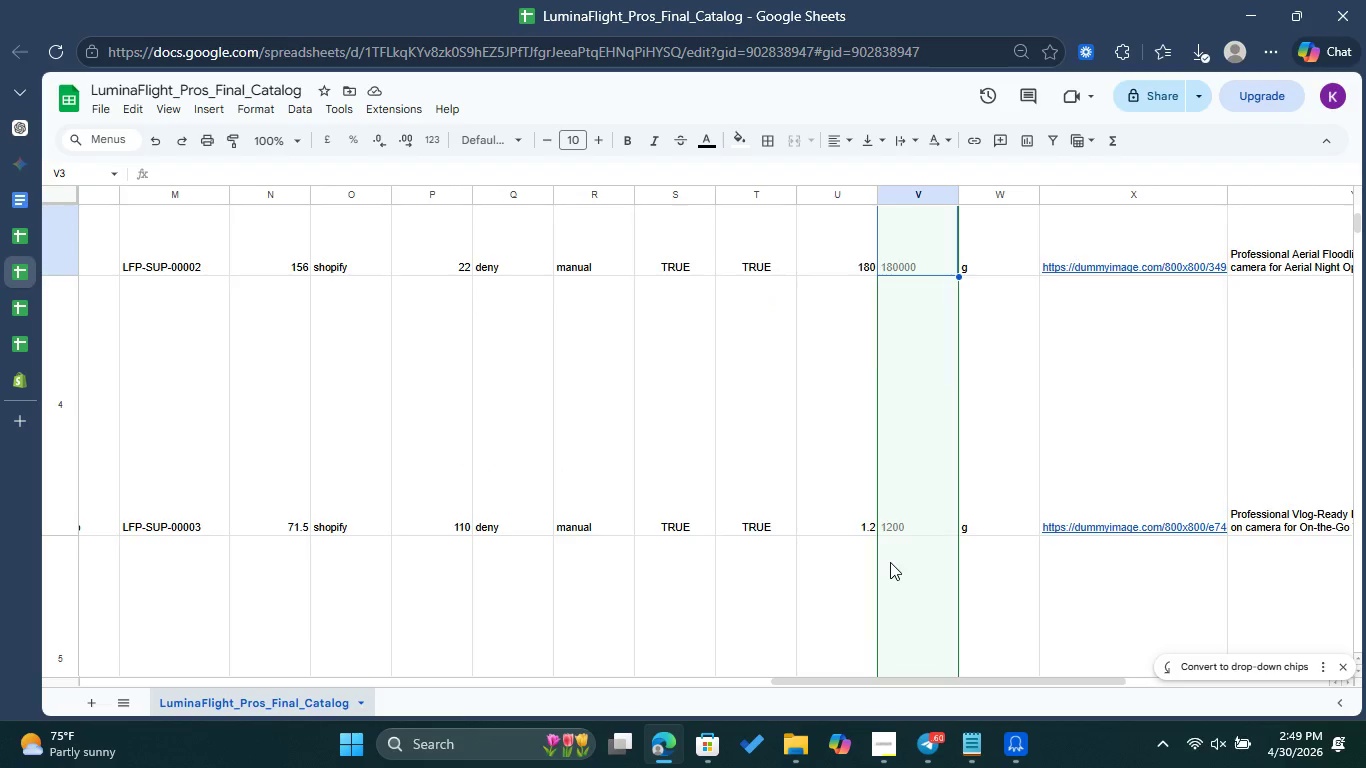 
scroll: coordinate [890, 562], scroll_direction: up, amount: 2.0
 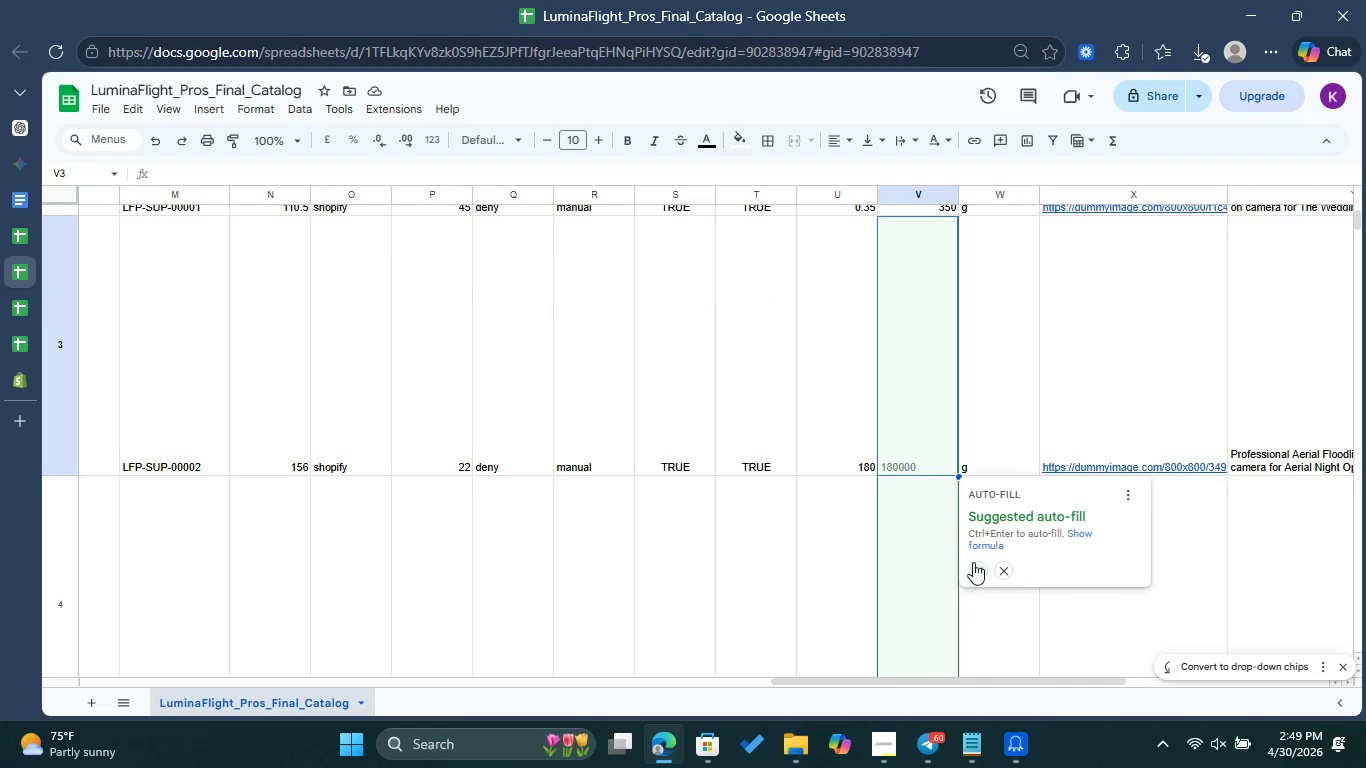 
left_click([977, 567])
 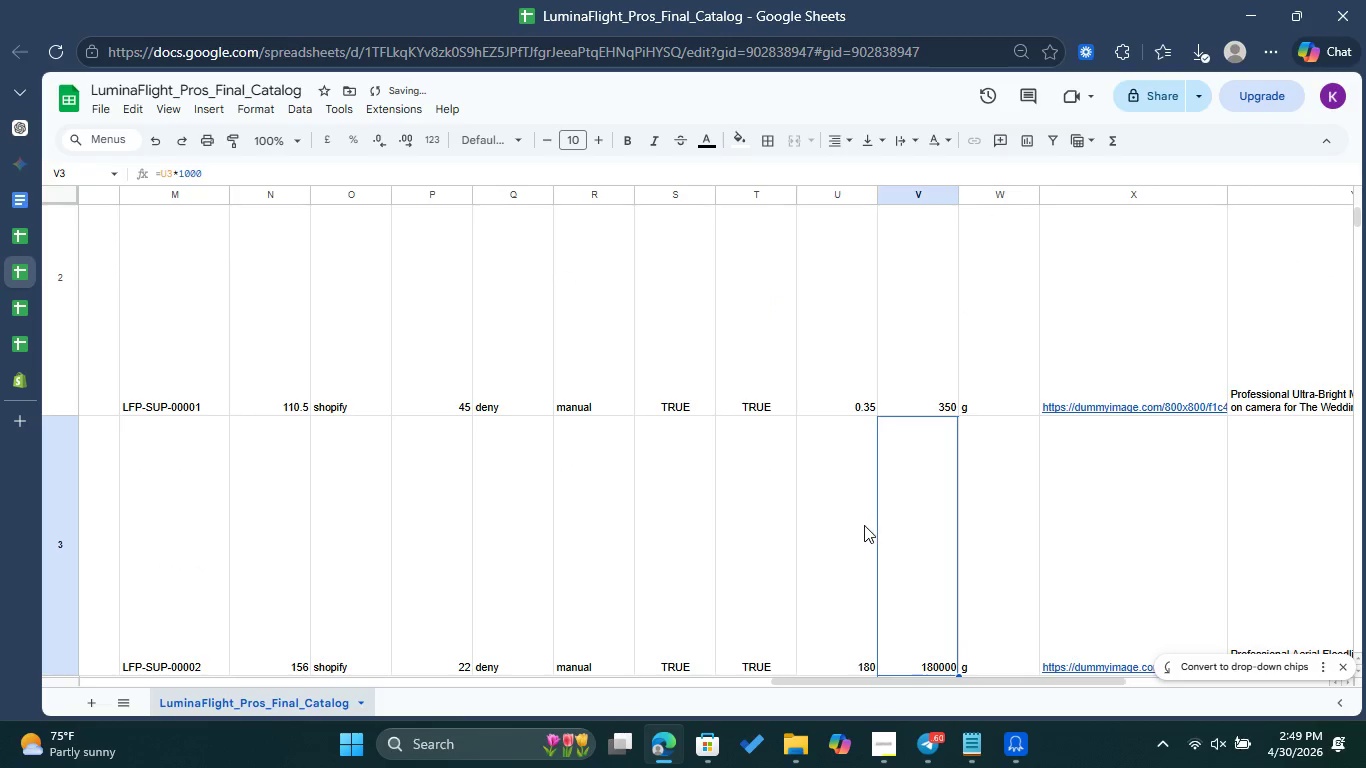 
double_click([863, 527])
 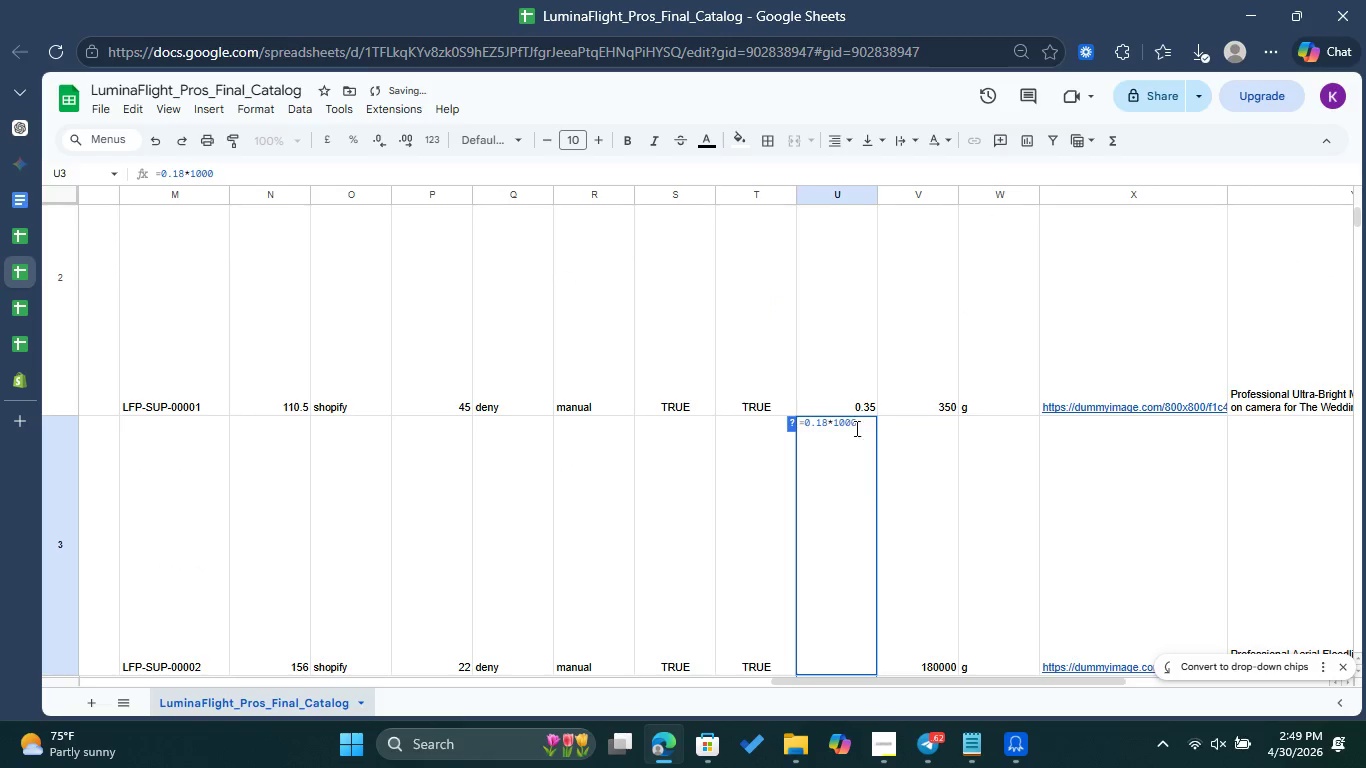 
left_click_drag(start_coordinate=[861, 425], to_coordinate=[830, 419])
 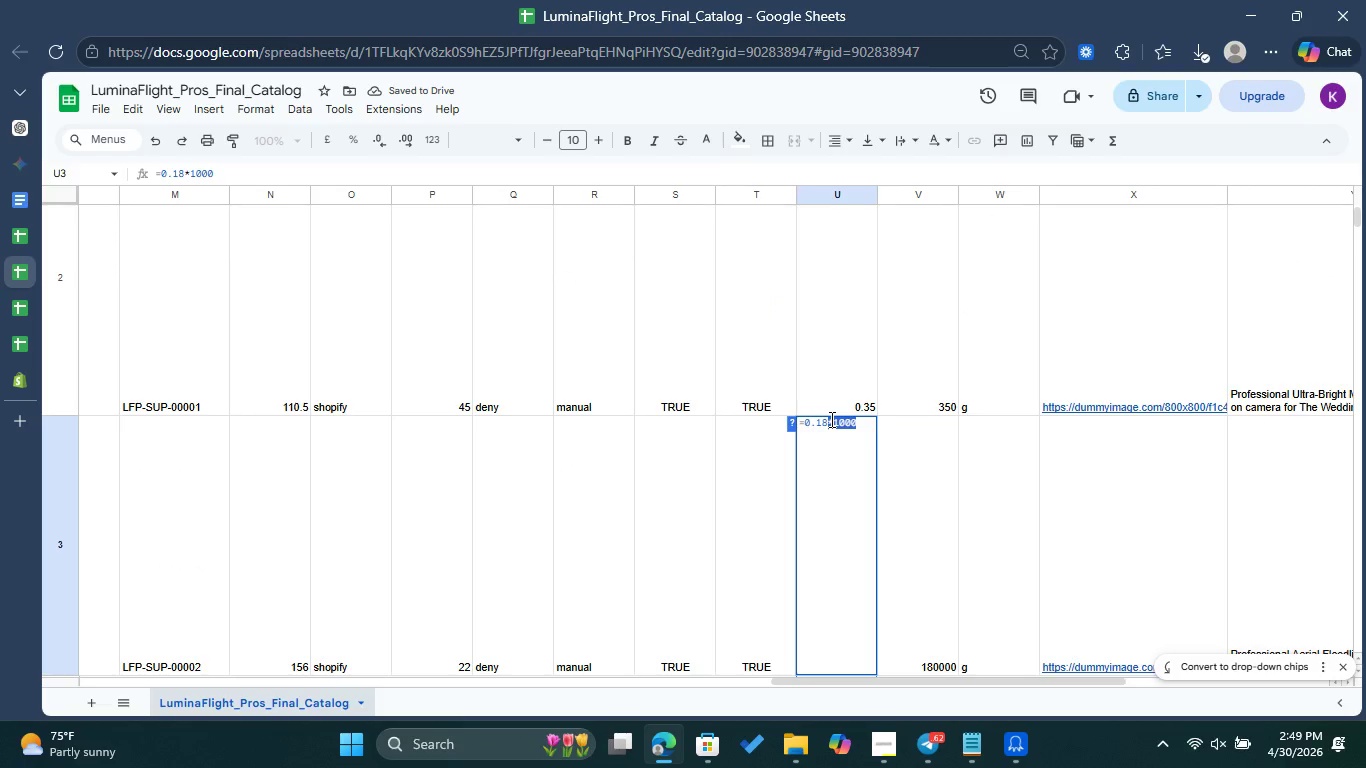 
key(Backspace)
 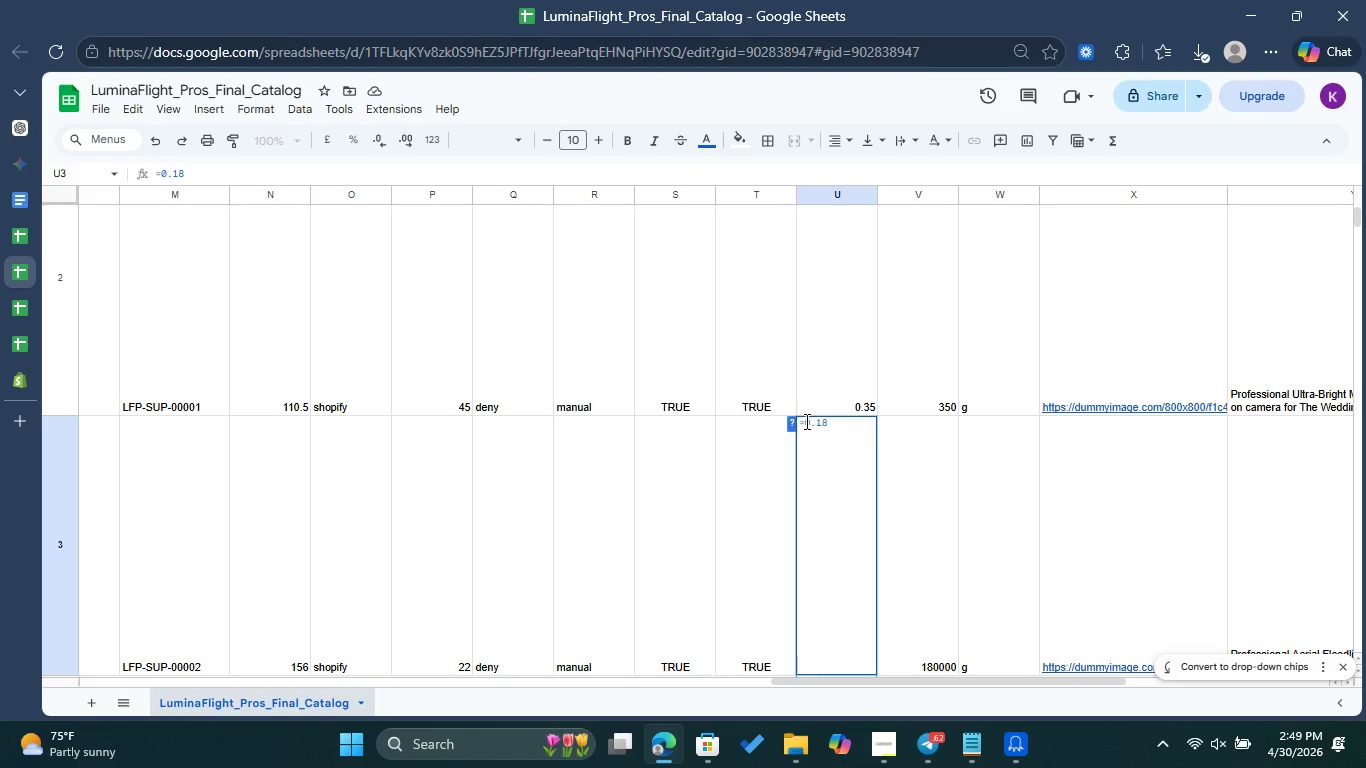 
left_click([805, 421])
 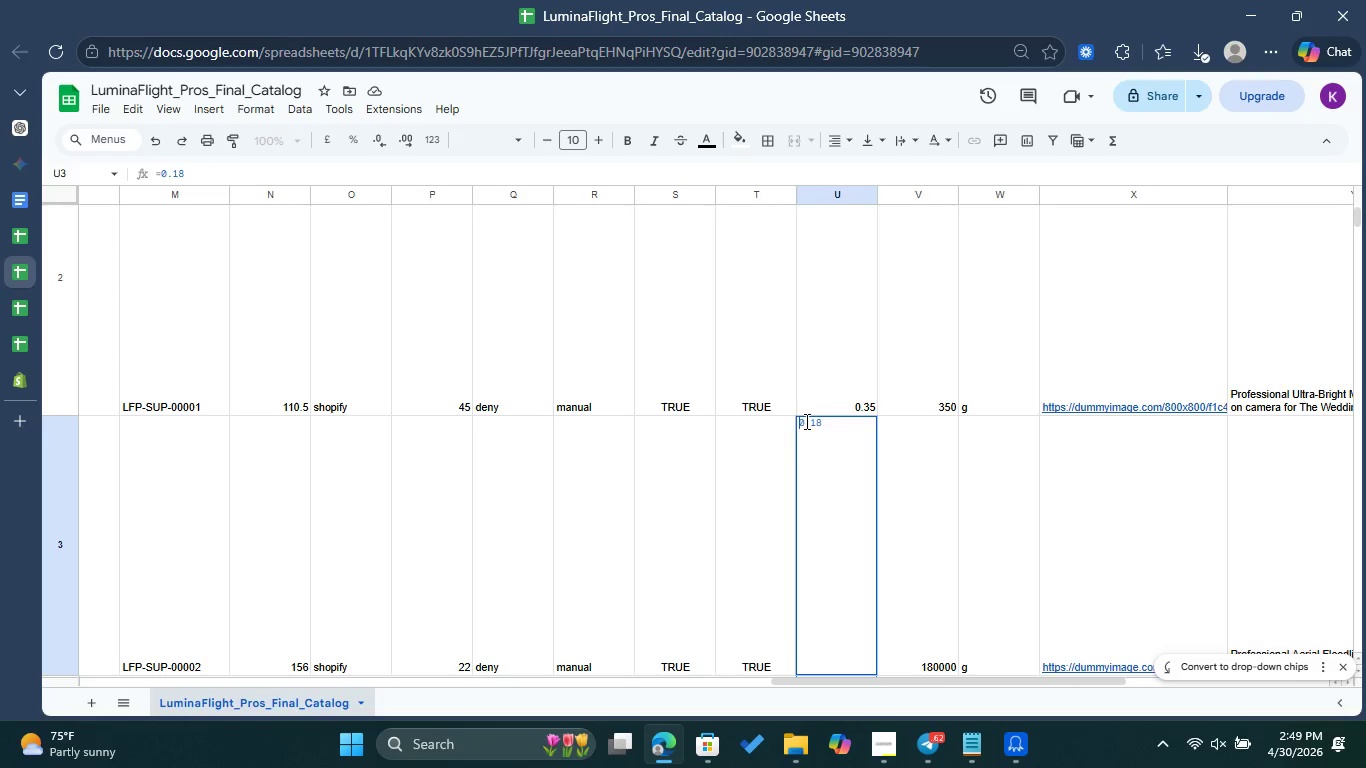 
key(Backspace)
 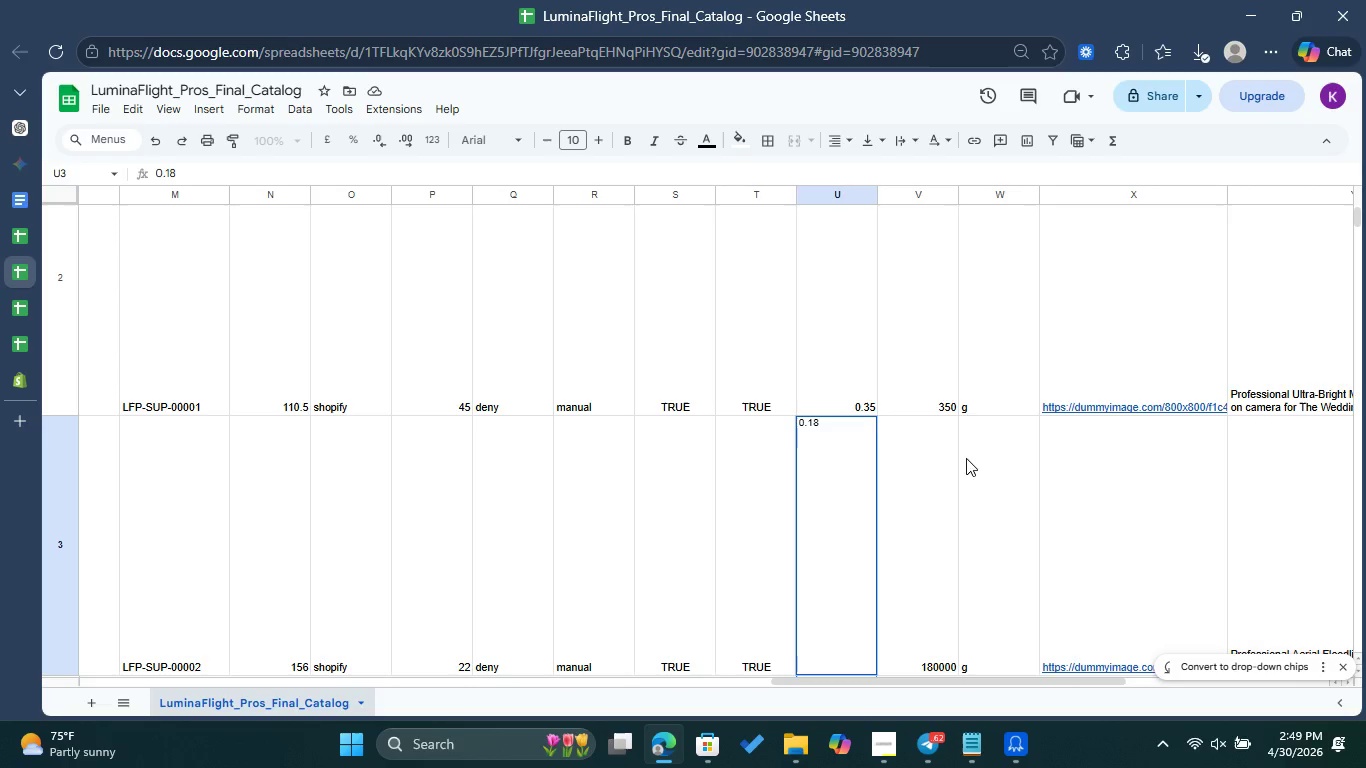 
left_click([951, 467])
 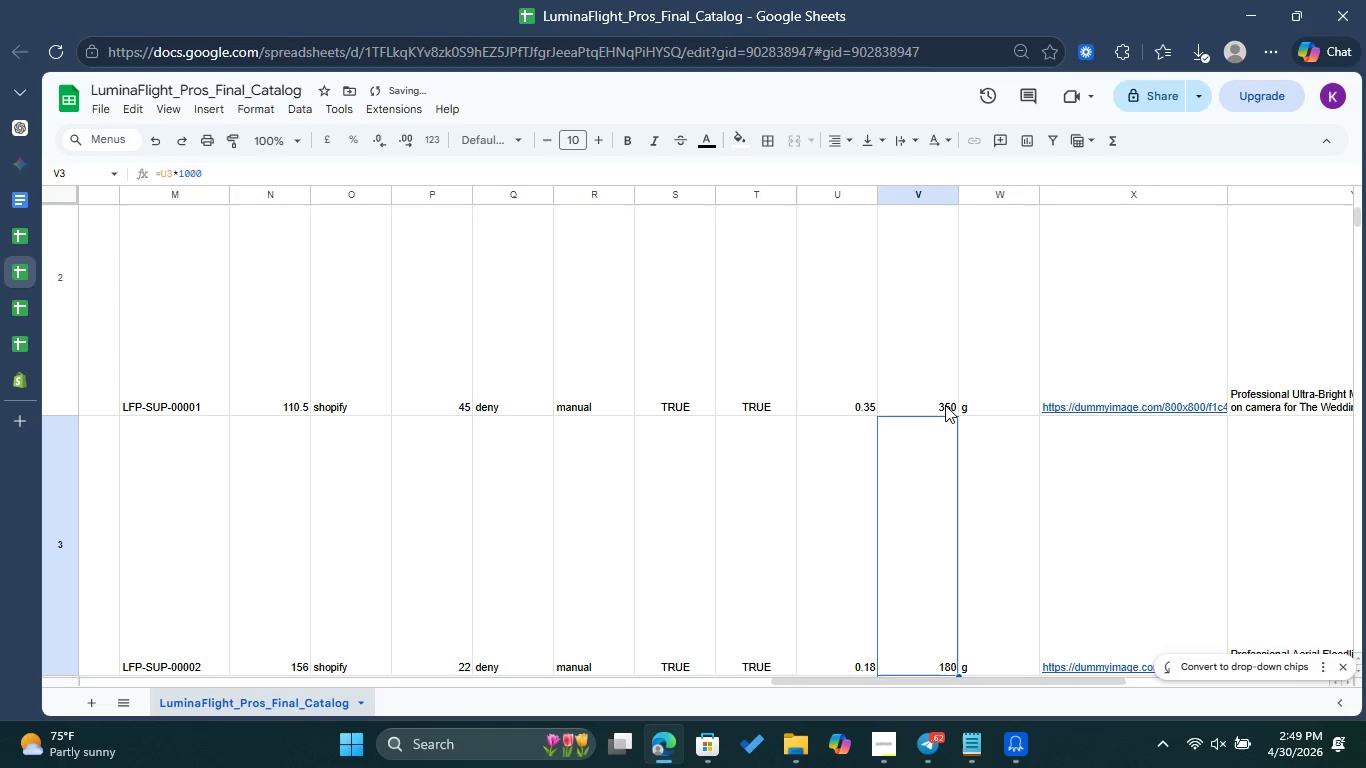 
scroll: coordinate [948, 370], scroll_direction: down, amount: 1.0
 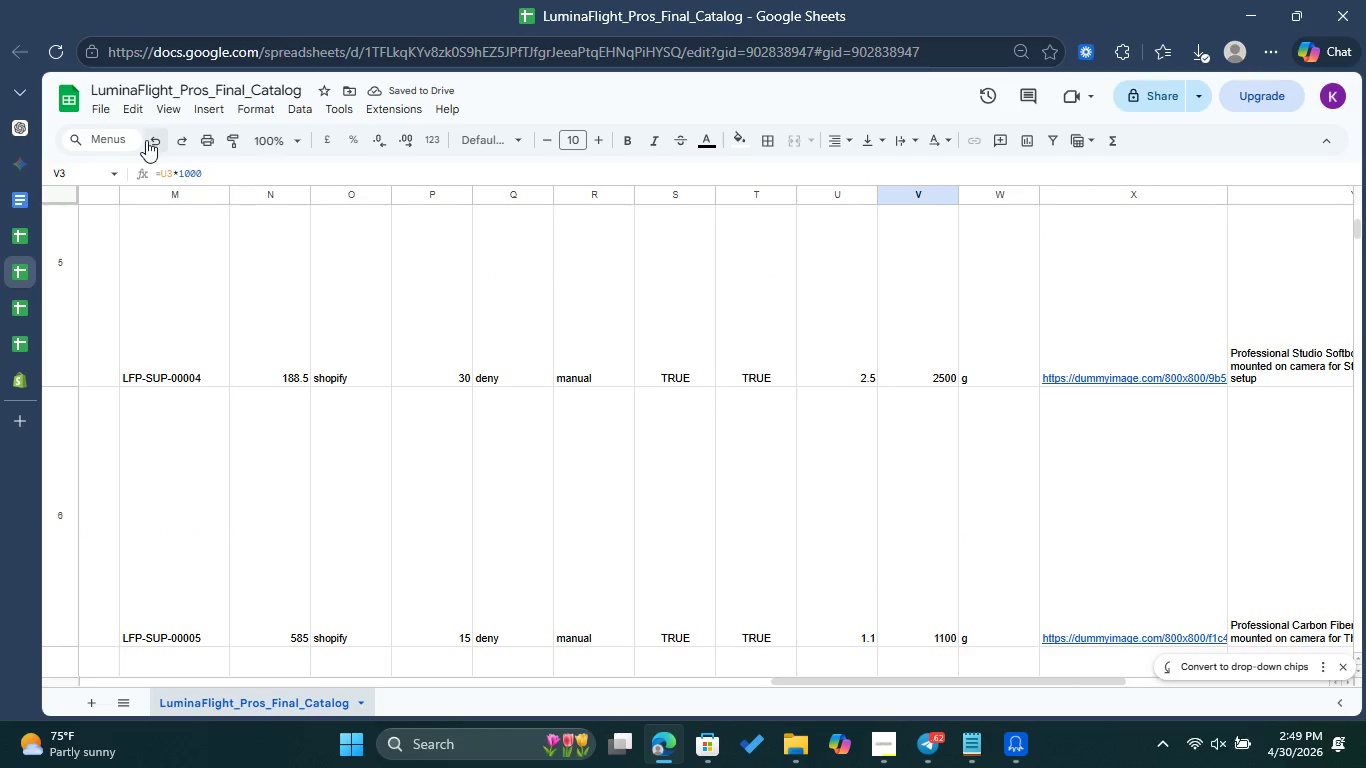 
left_click([106, 109])
 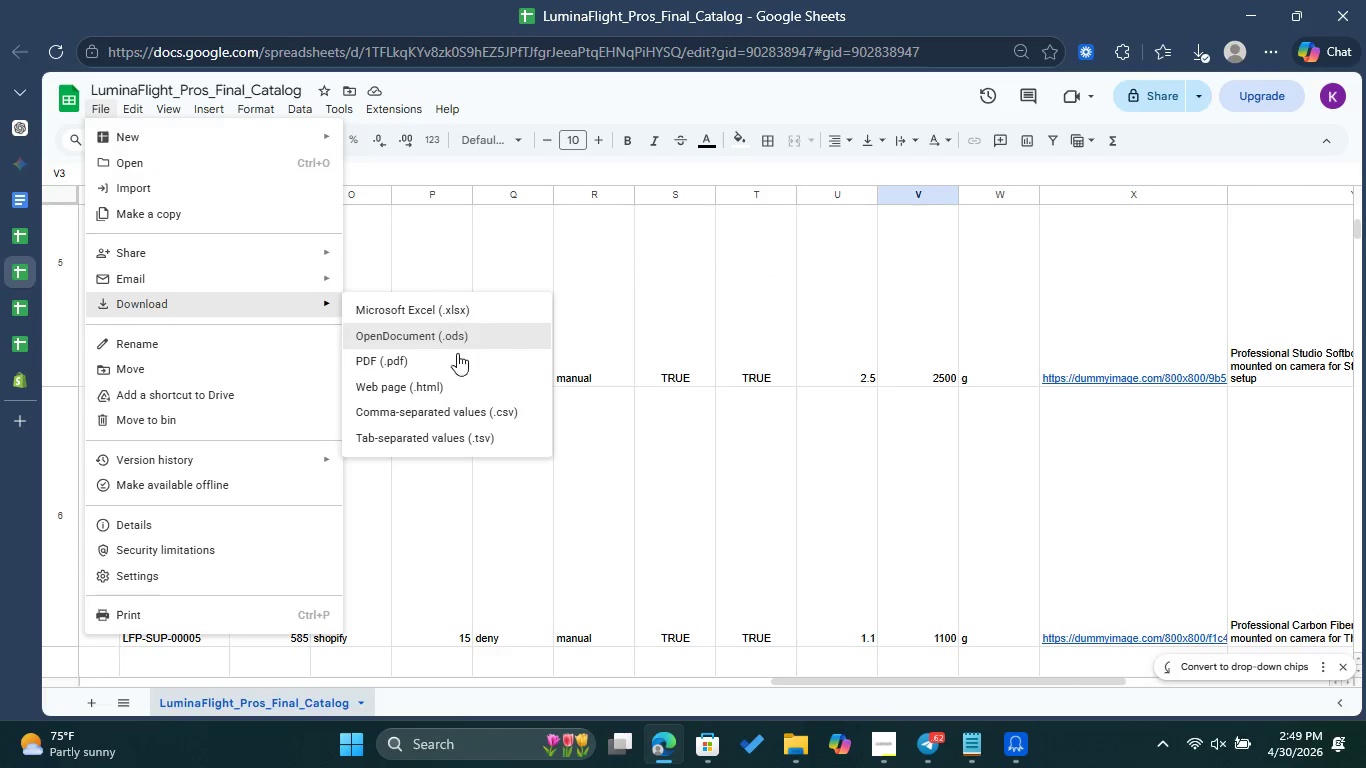 
left_click([460, 420])
 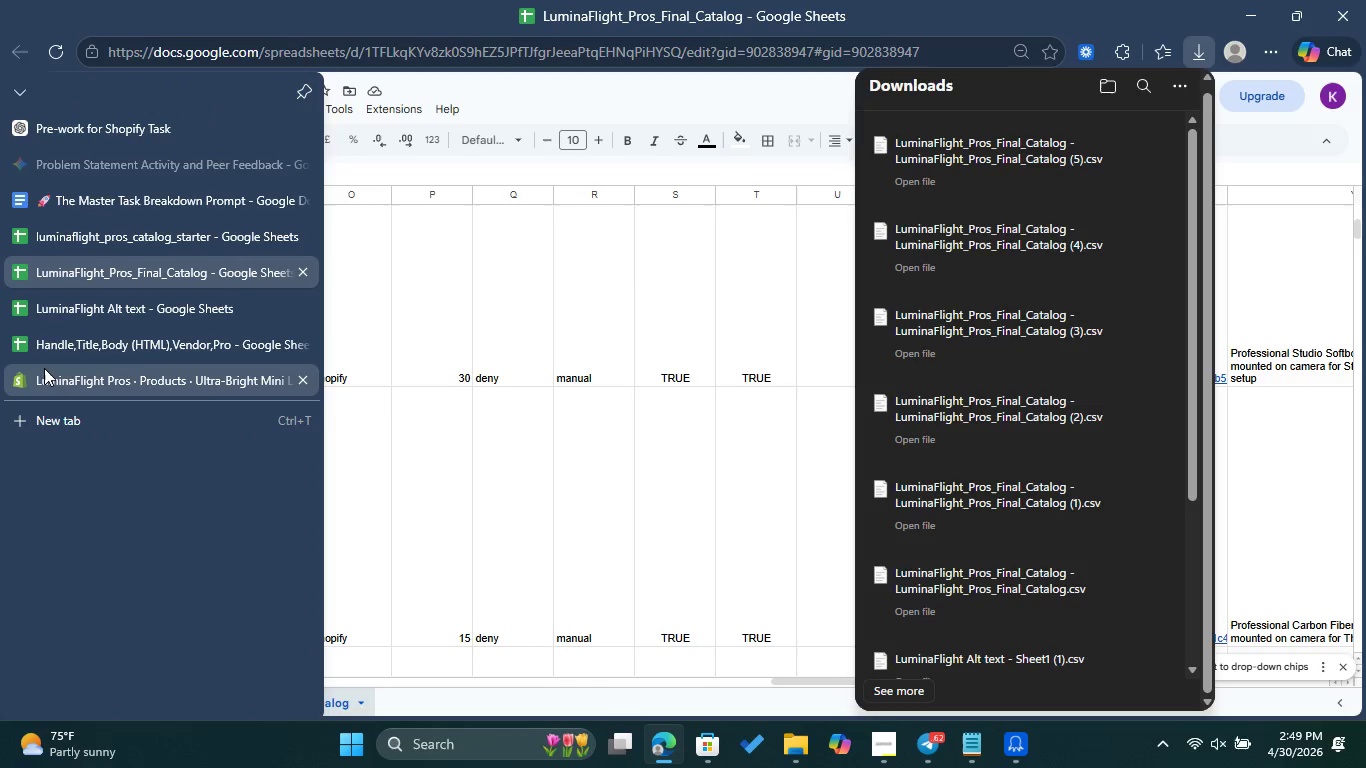 
wait(5.62)
 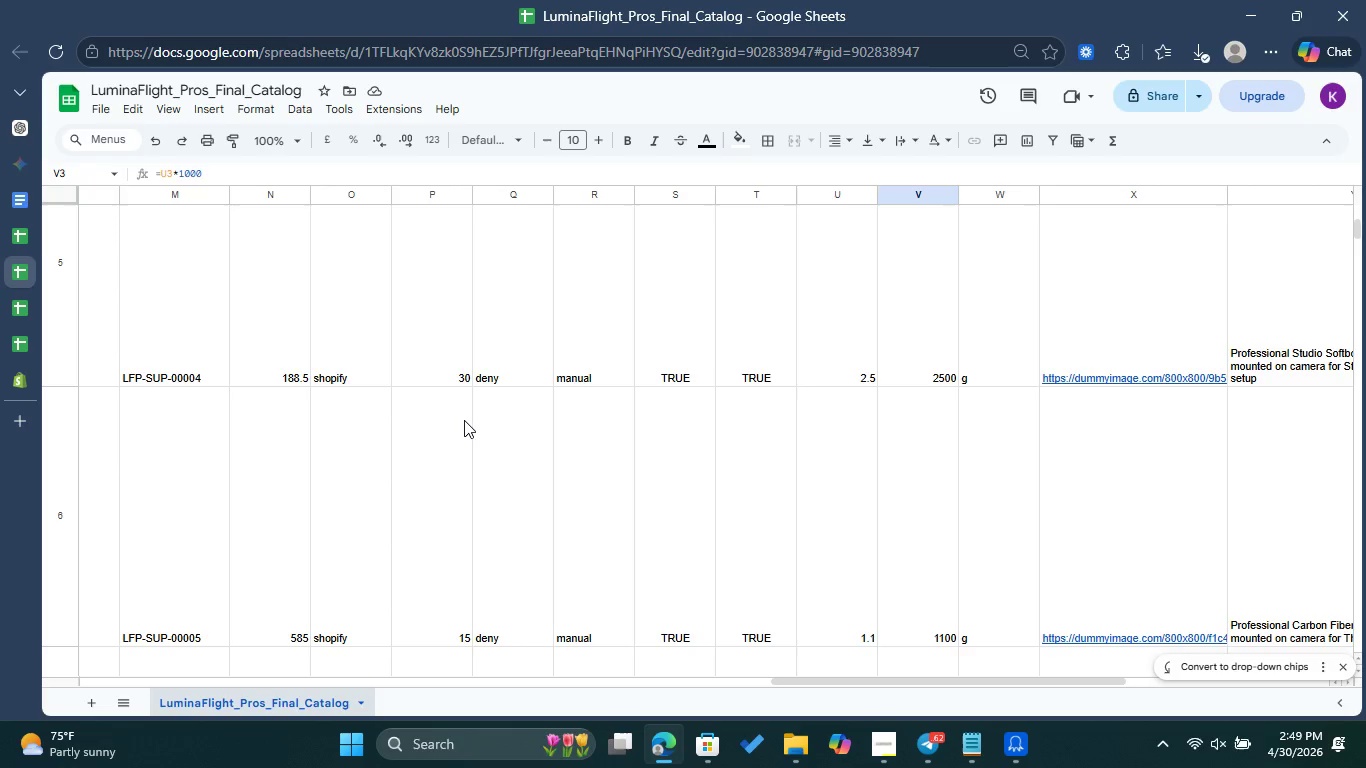 
scroll: coordinate [475, 233], scroll_direction: up, amount: 16.0
 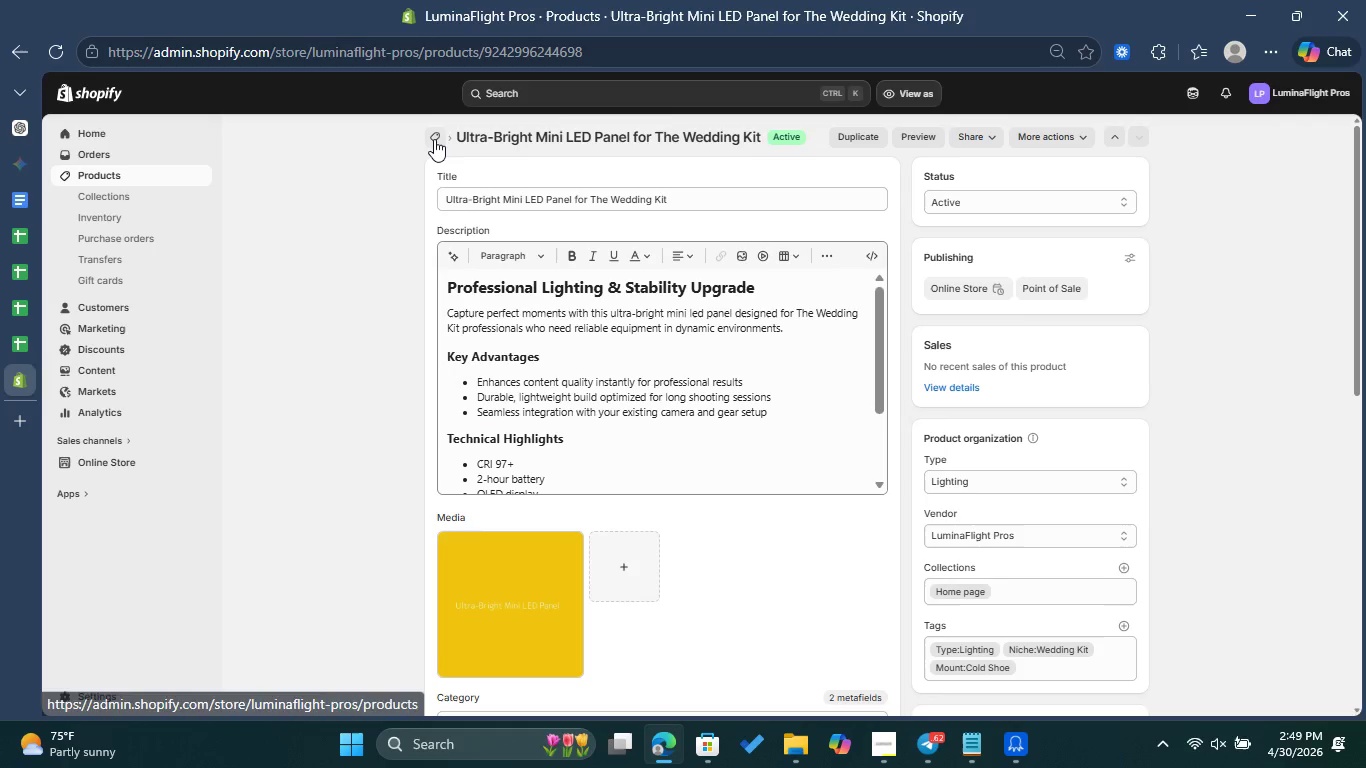 
left_click([434, 139])
 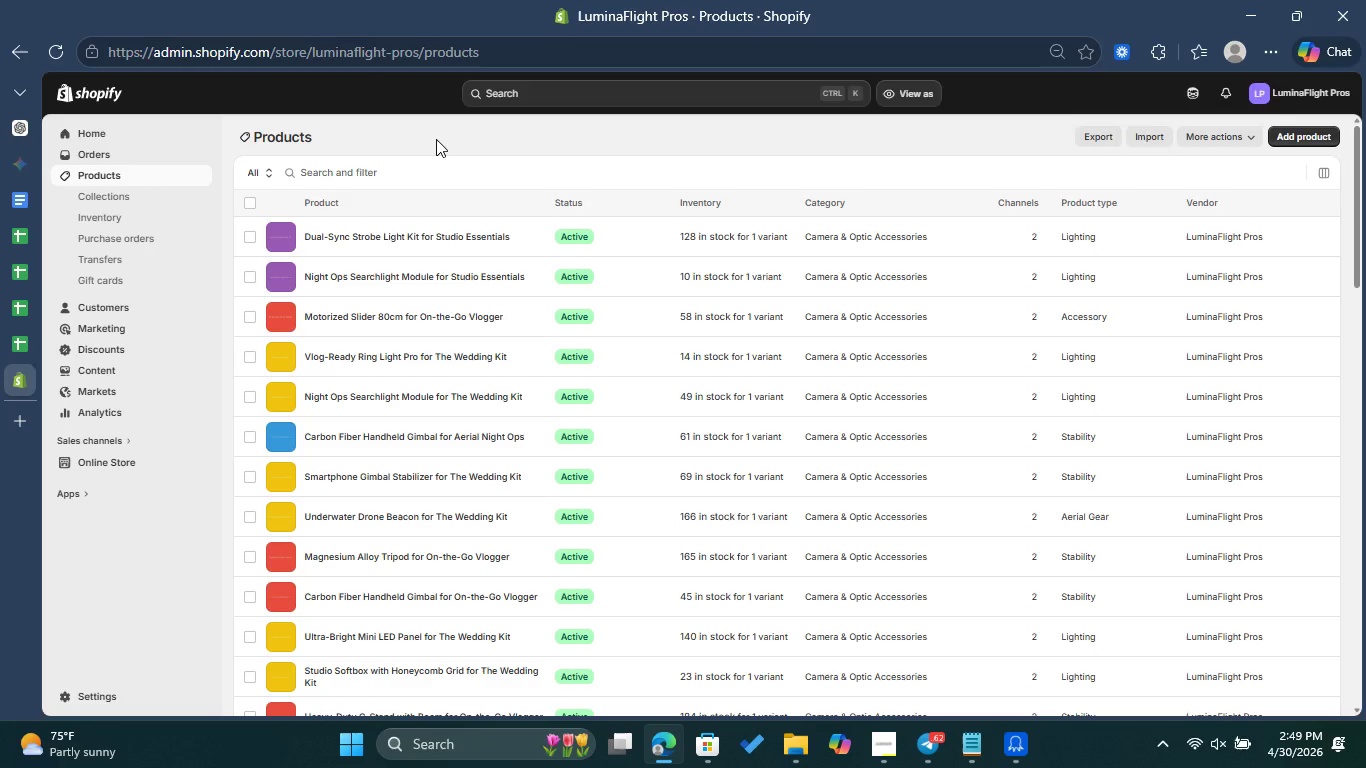 
wait(15.8)
 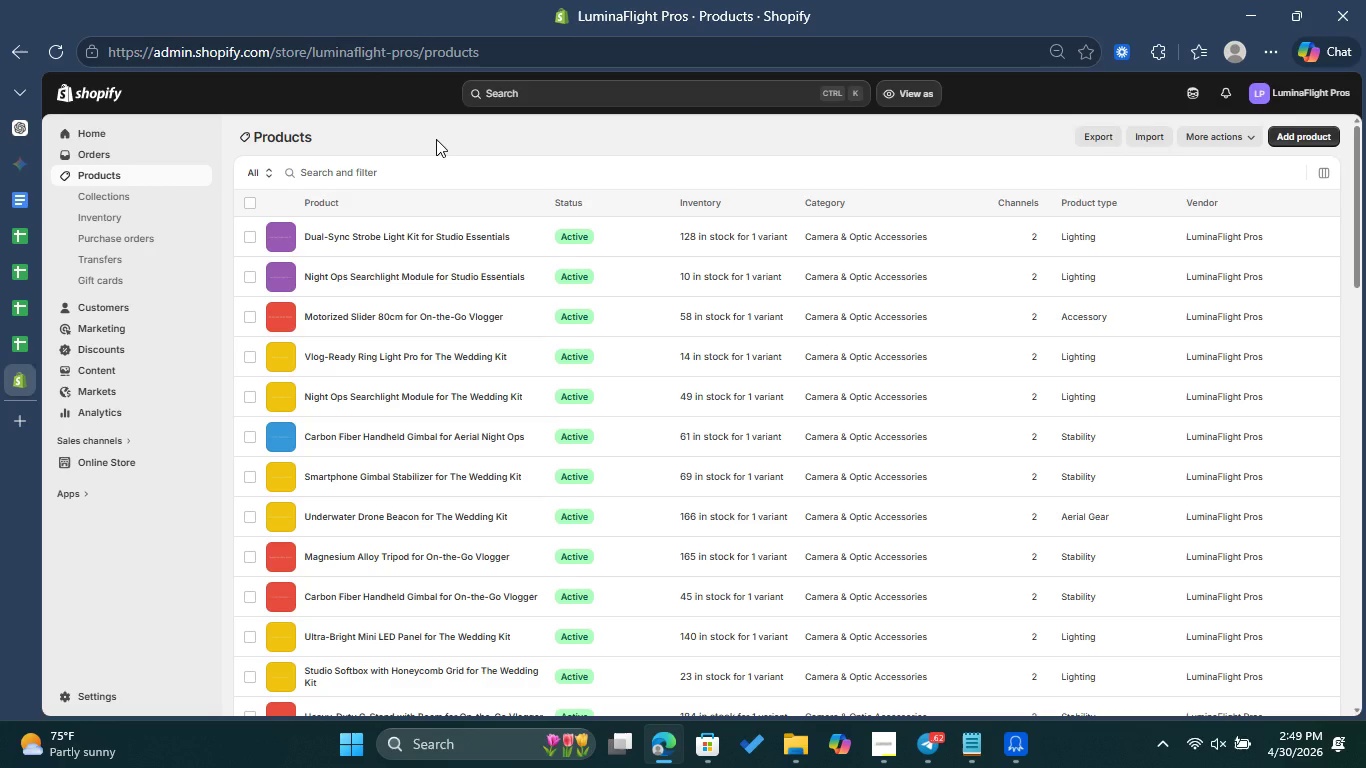 
left_click([1147, 139])
 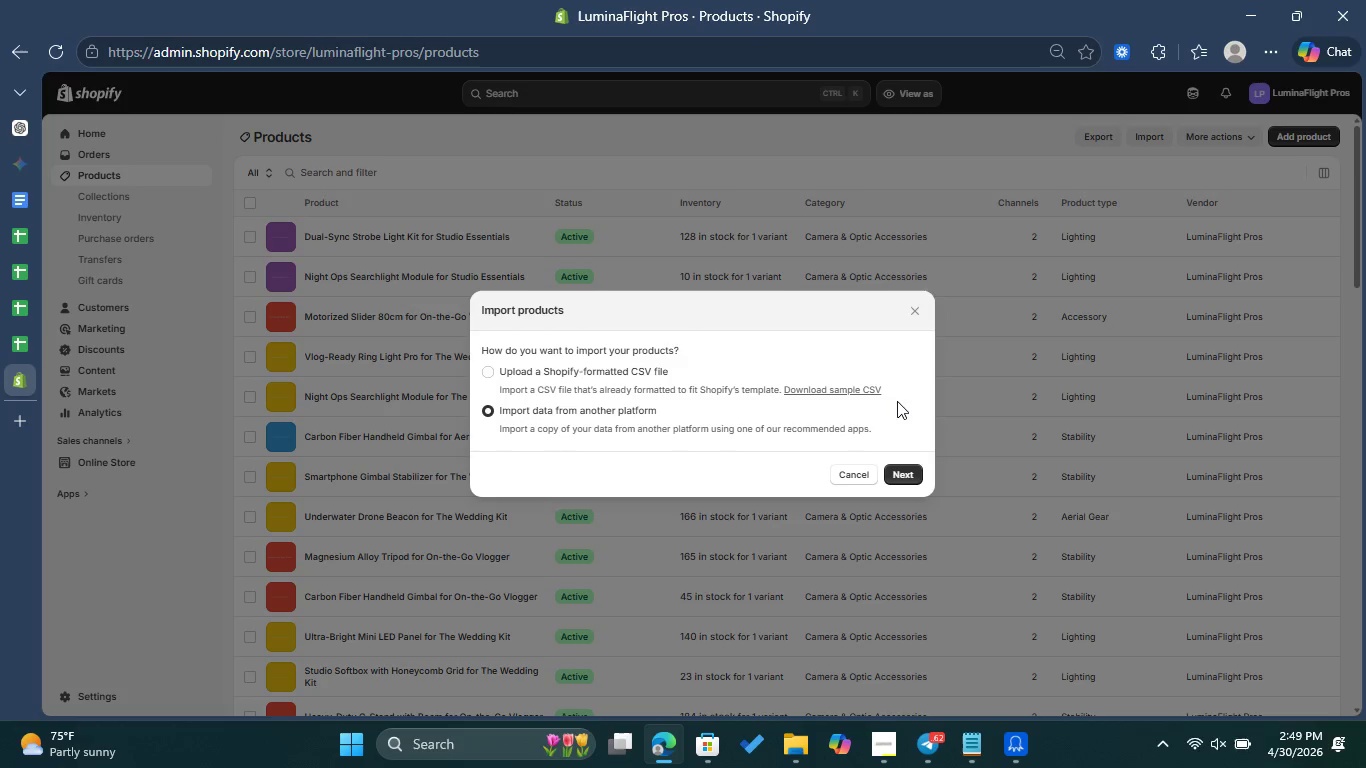 
left_click([615, 373])
 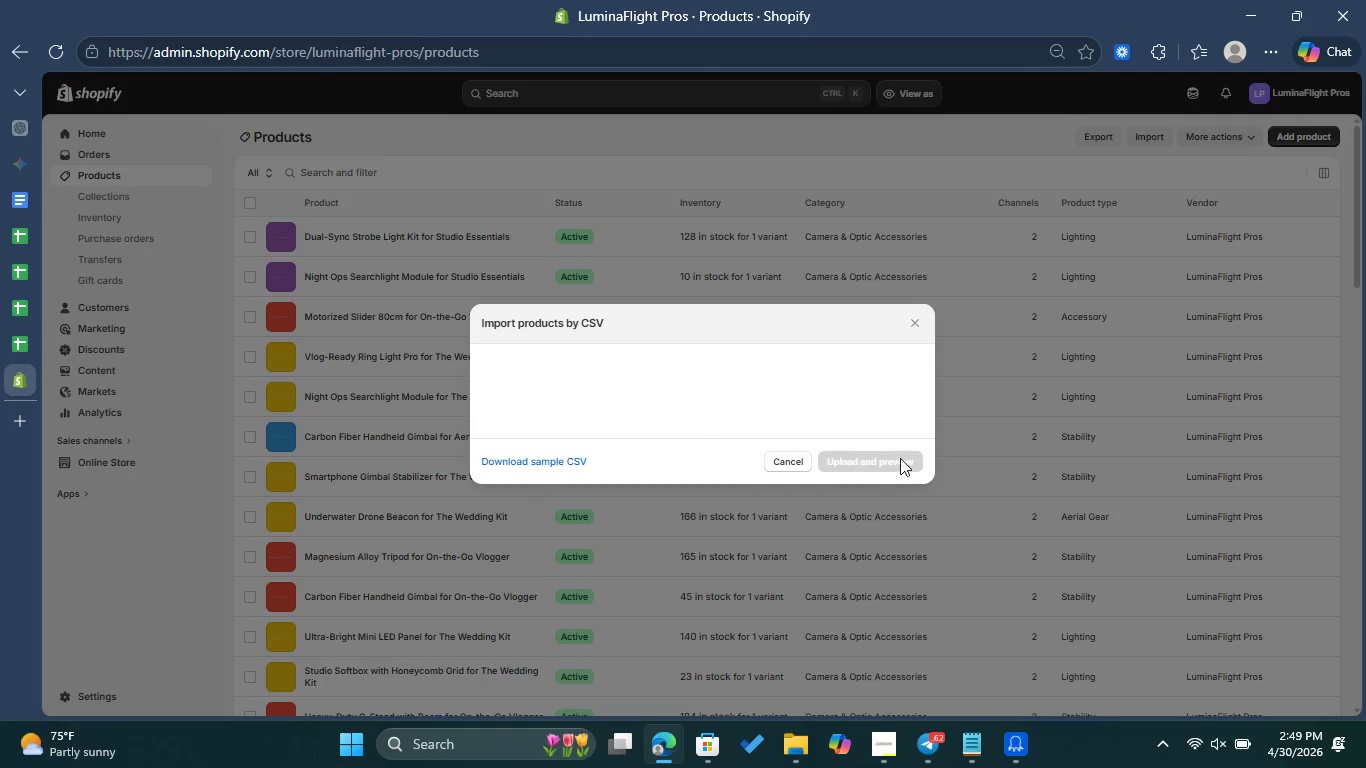 
left_click([700, 388])
 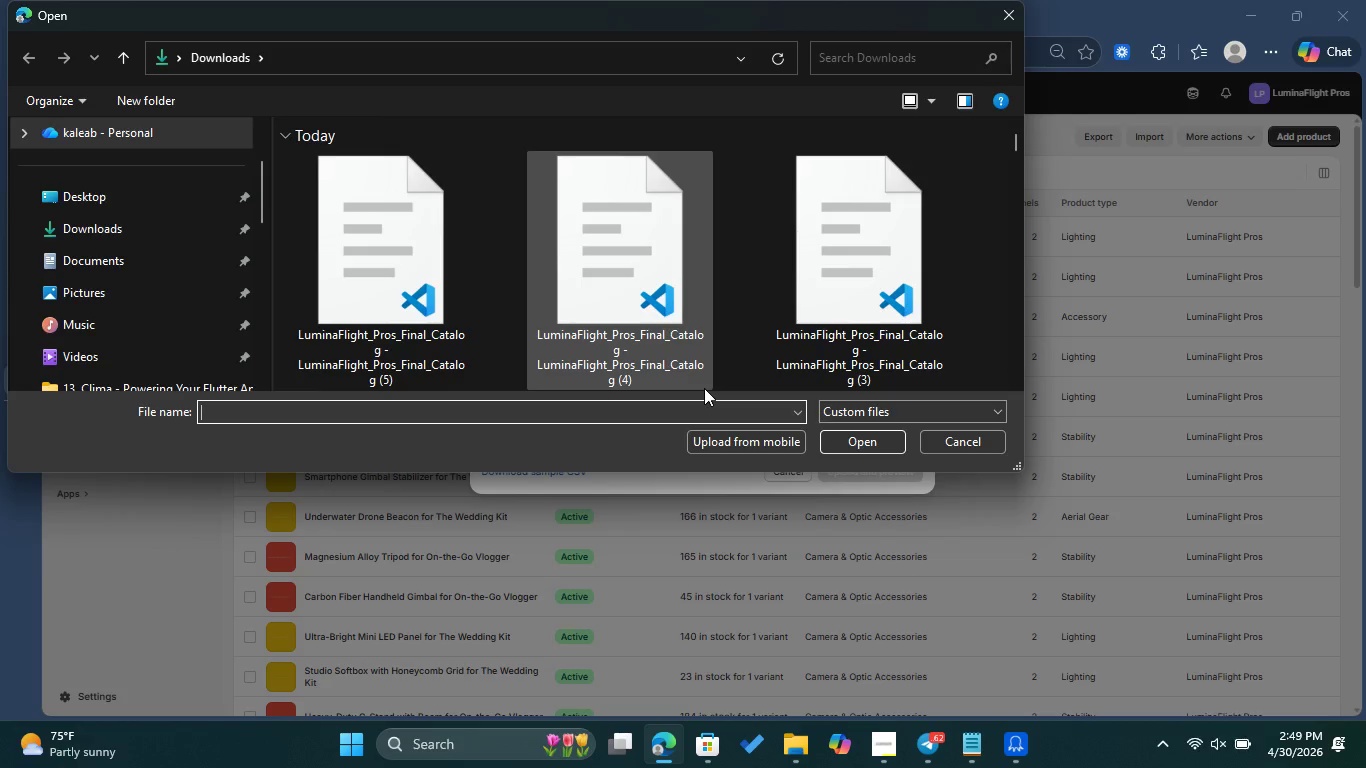 
left_click([275, 241])
 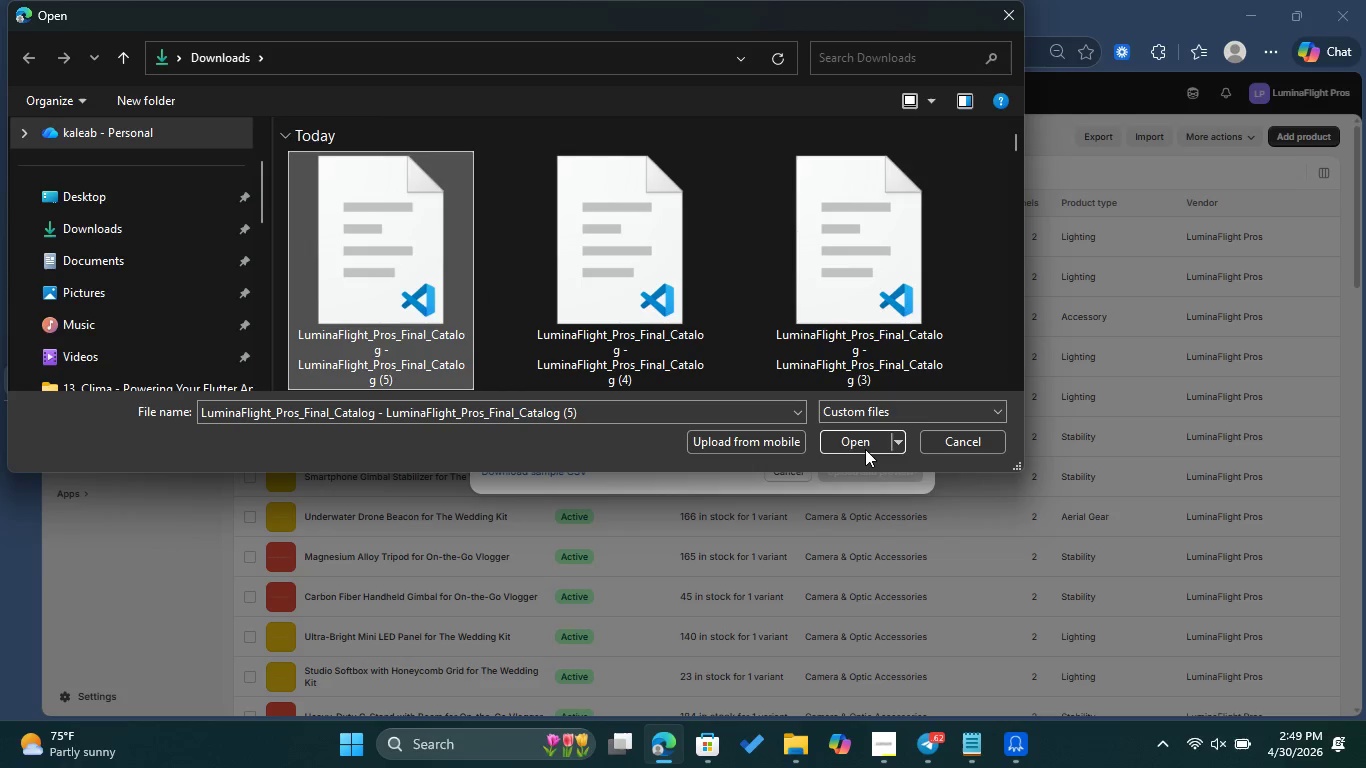 
left_click([863, 447])
 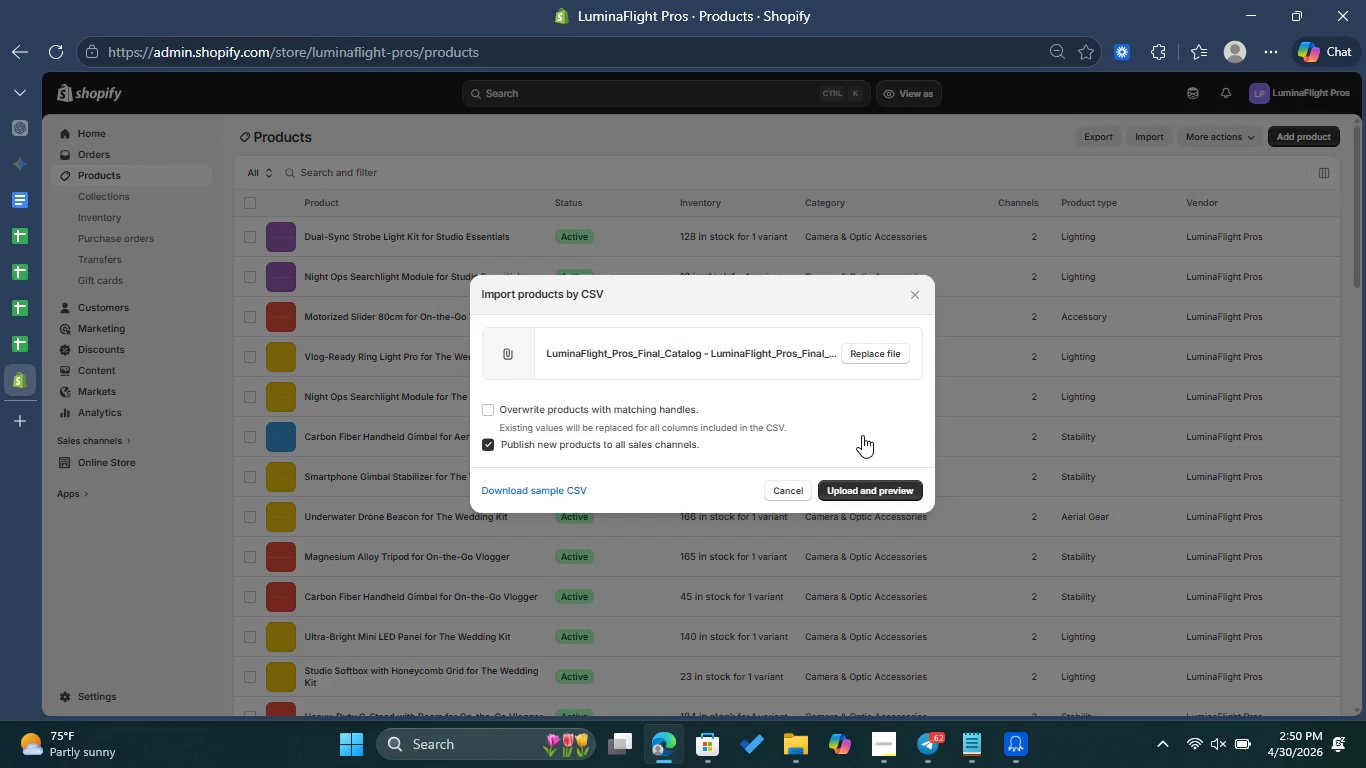 
wait(8.88)
 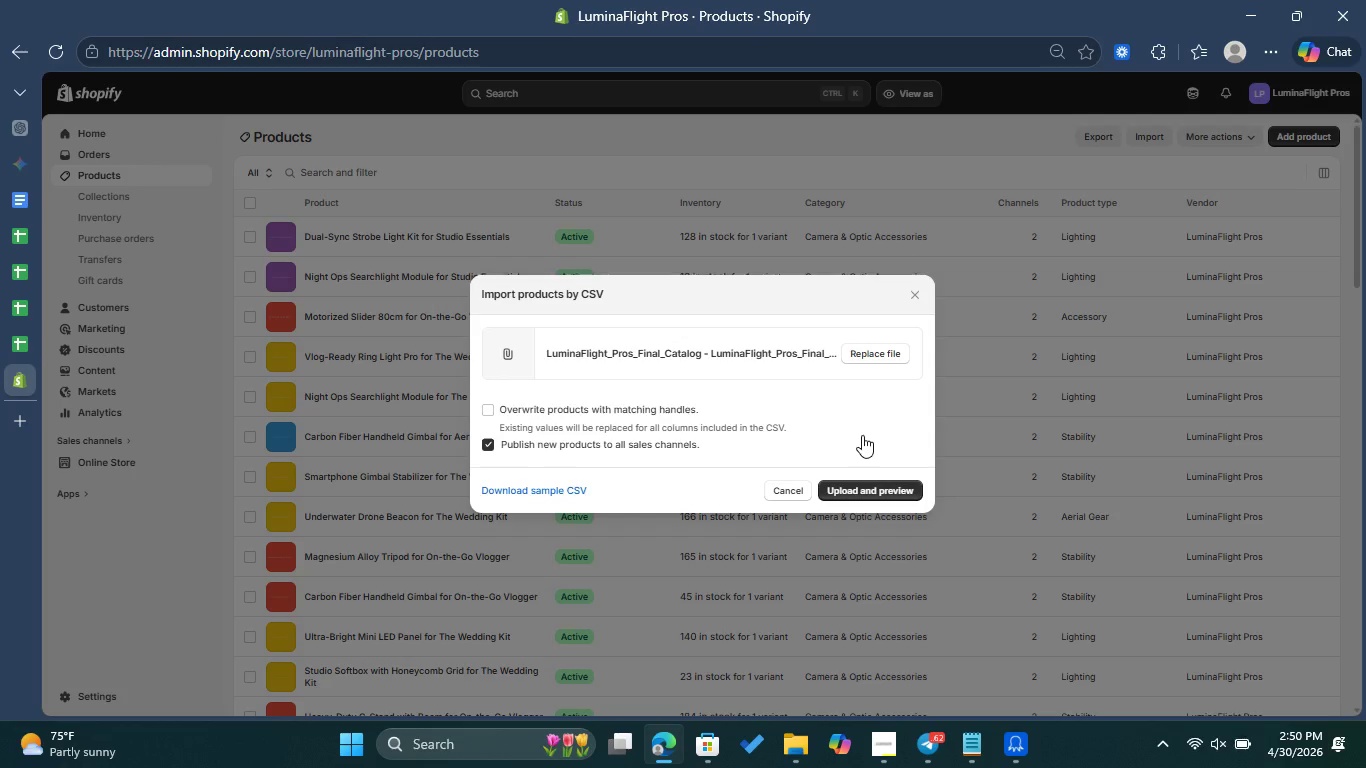 
left_click([573, 413])
 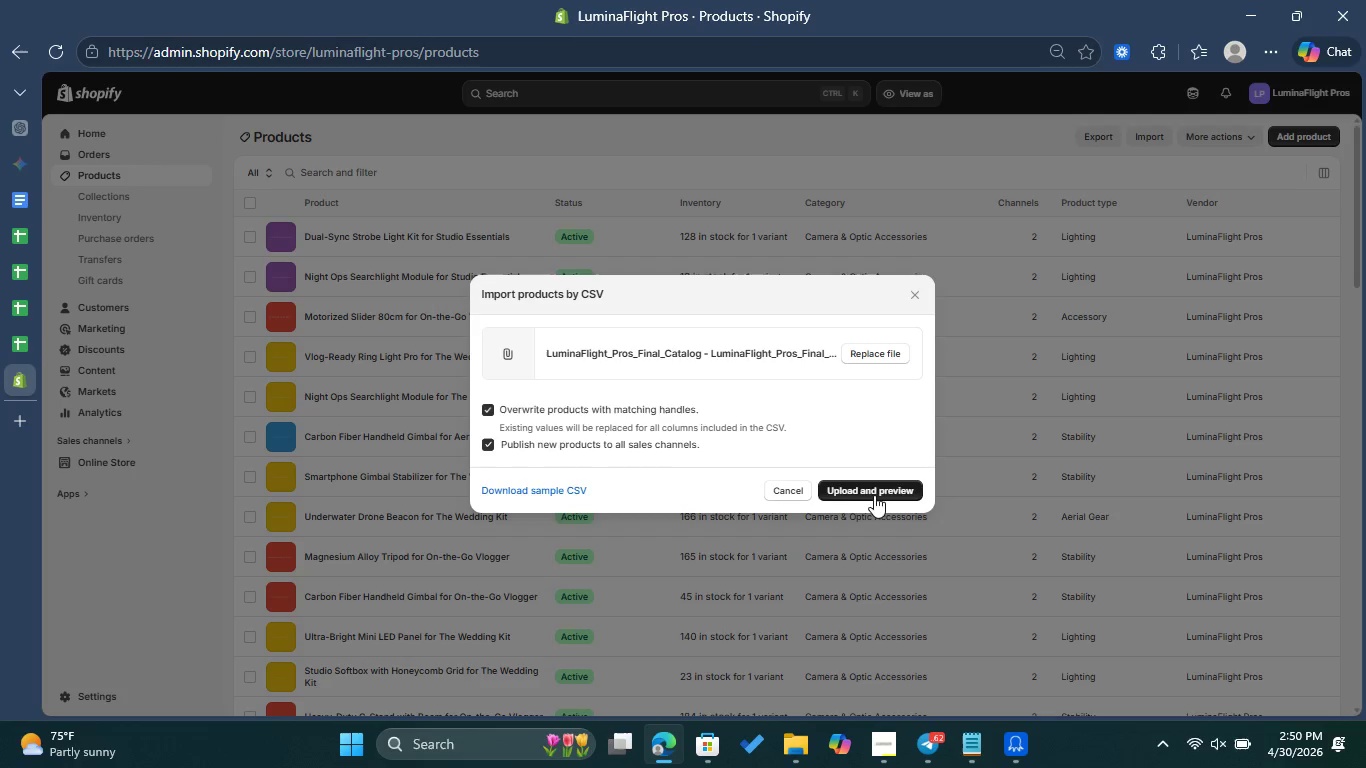 
left_click([875, 495])
 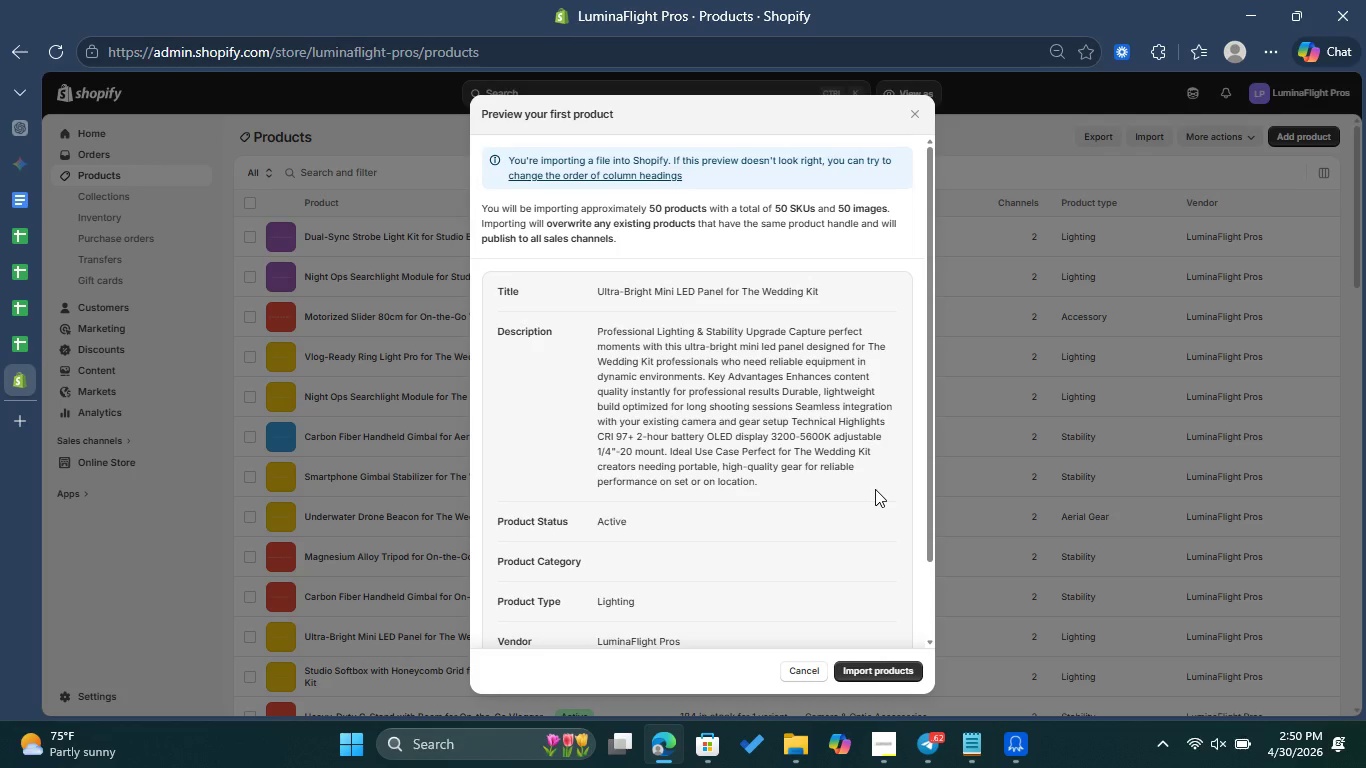 
wait(17.61)
 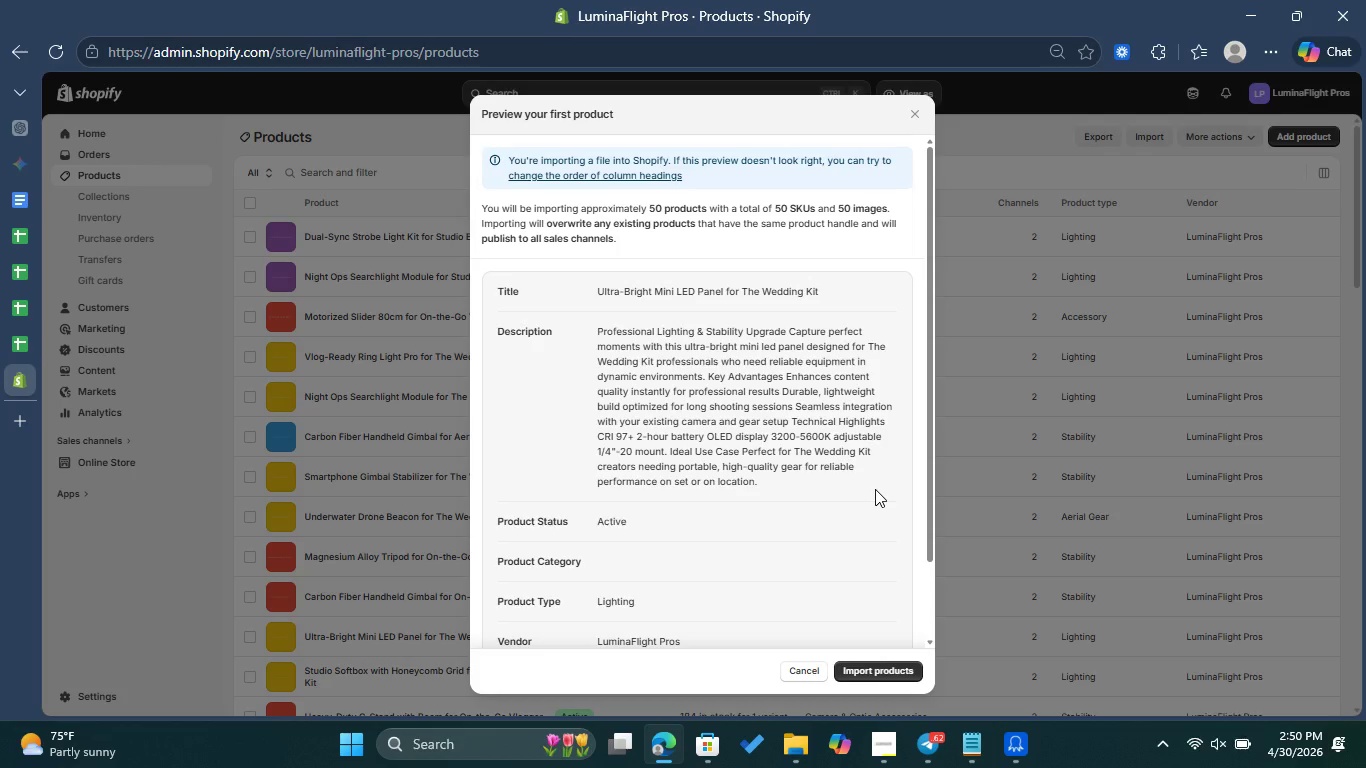 
scroll: coordinate [861, 462], scroll_direction: down, amount: 8.0
 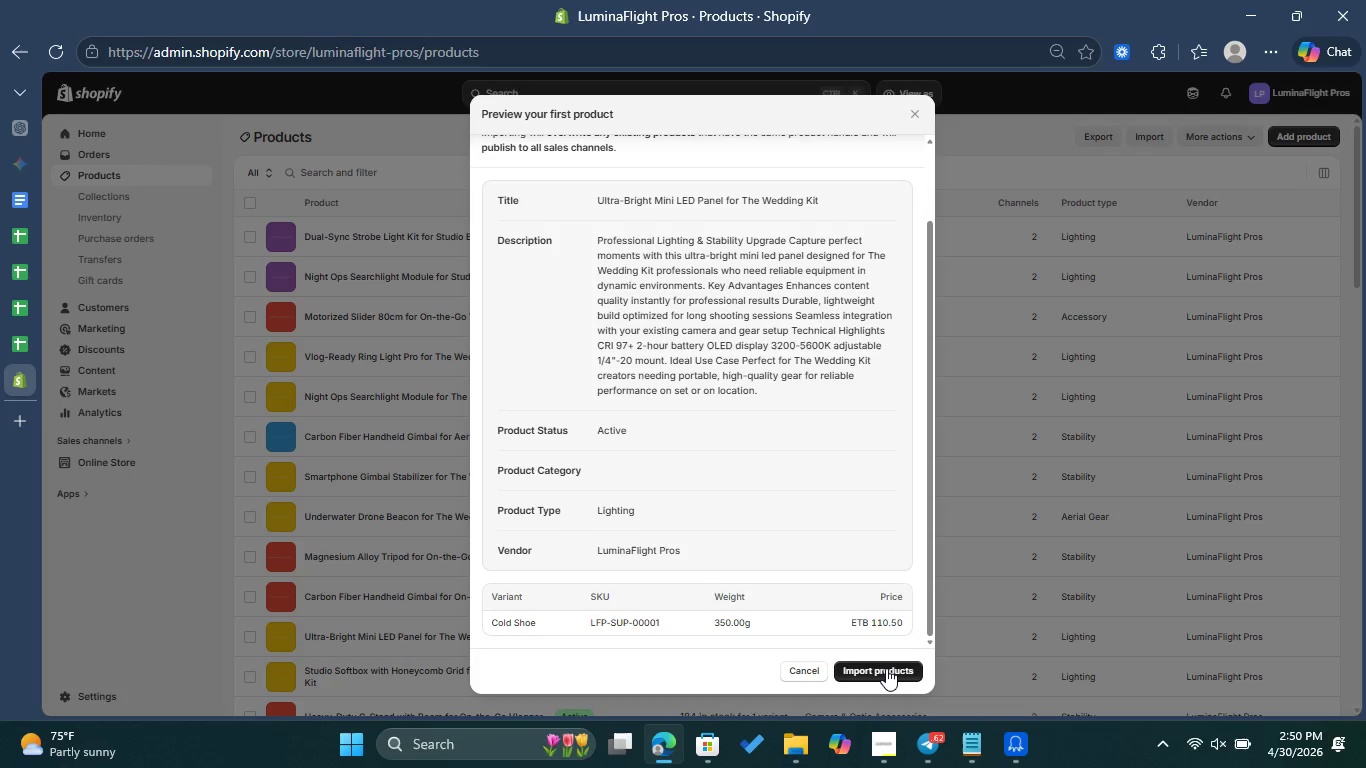 
left_click([886, 668])
 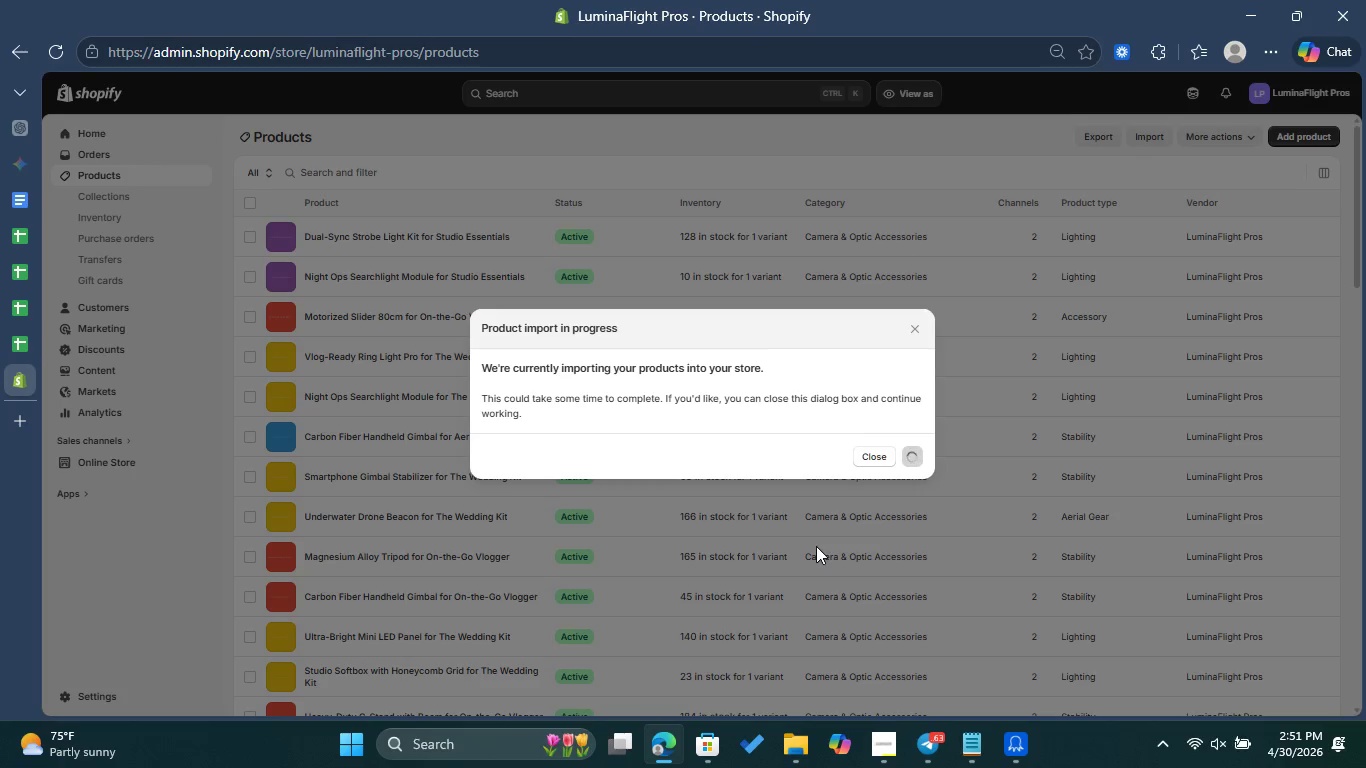 
wait(55.16)
 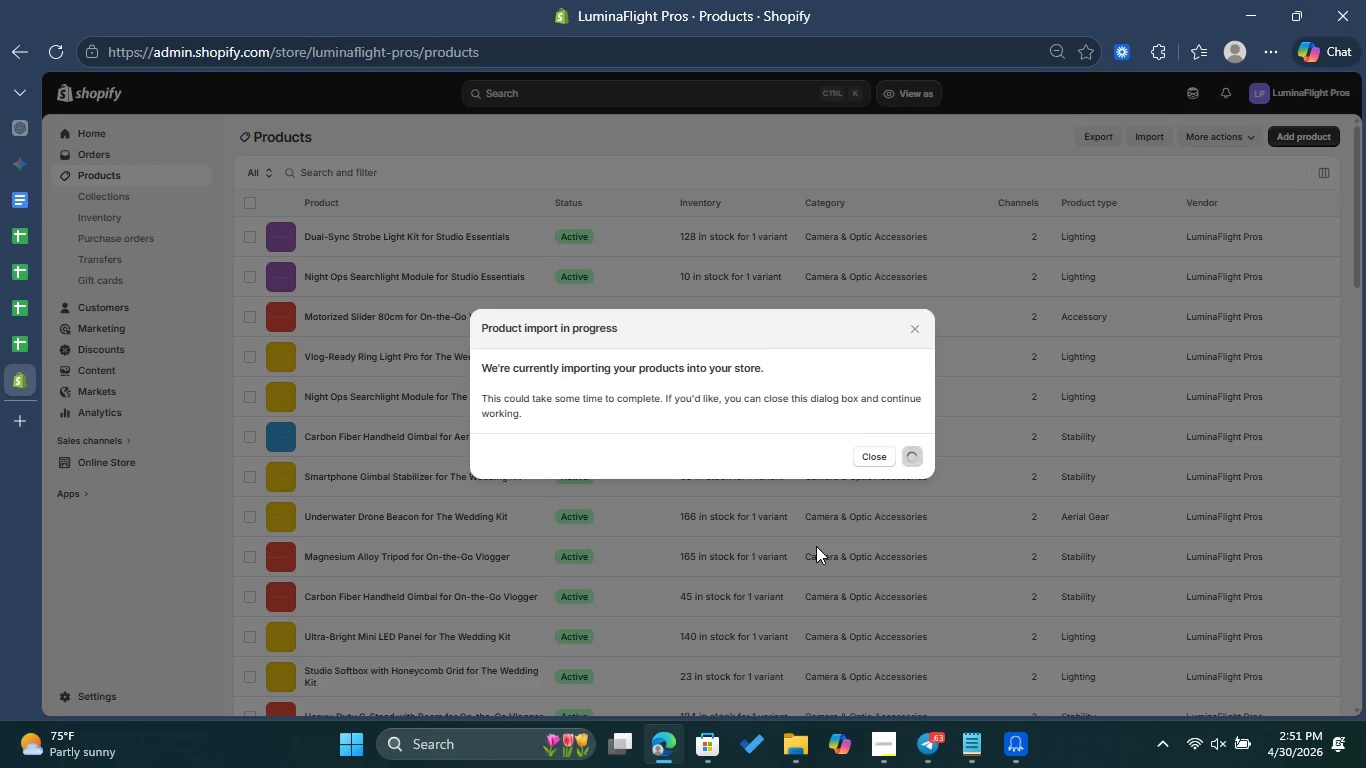 
scroll: coordinate [474, 362], scroll_direction: down, amount: 3.0
 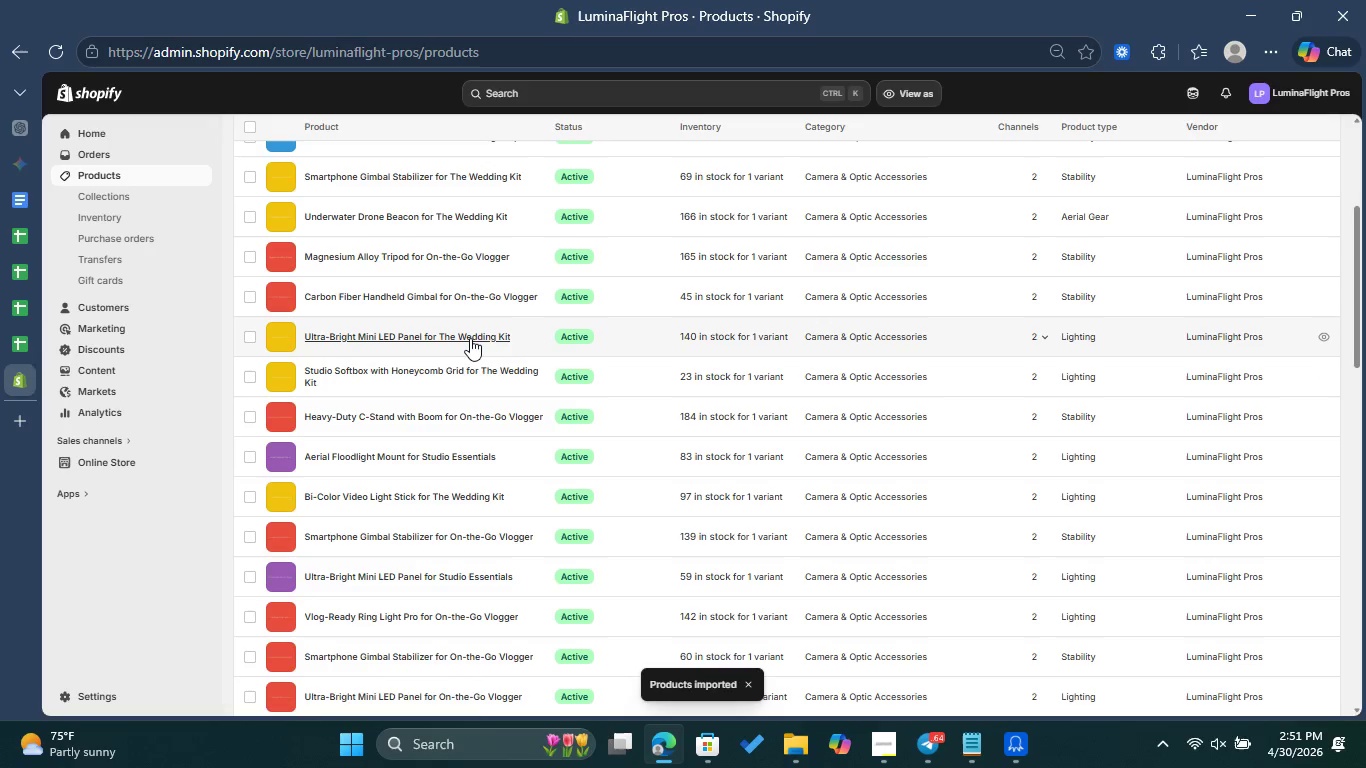 
double_click([470, 338])
 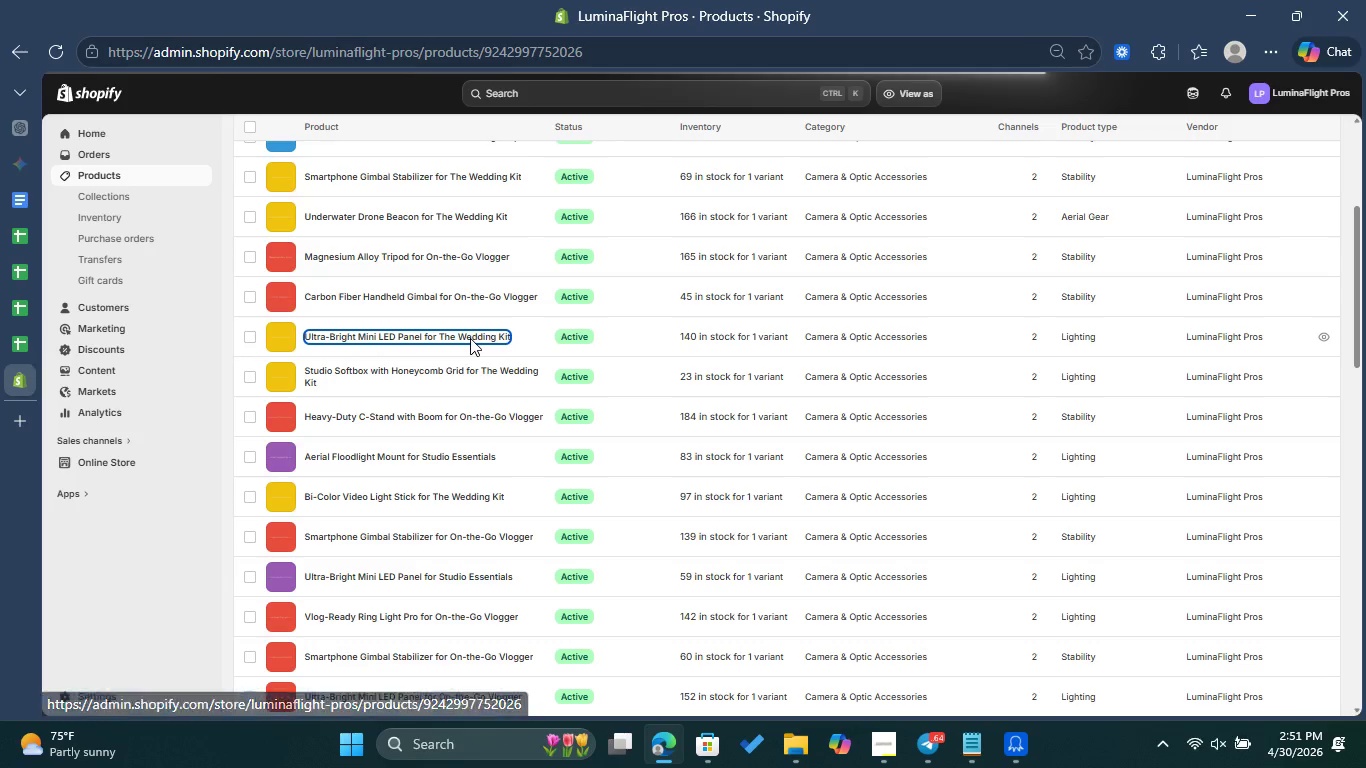 
wait(10.41)
 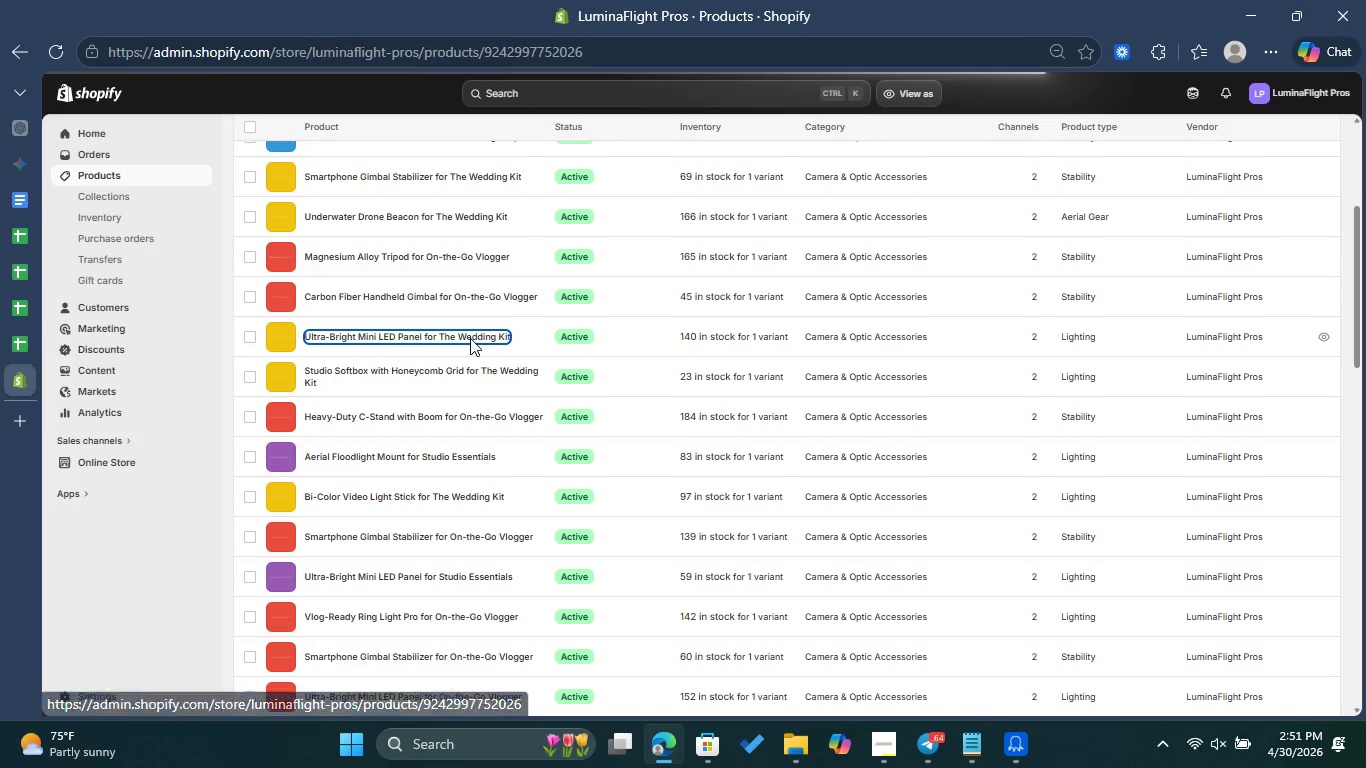 
scroll: coordinate [717, 377], scroll_direction: down, amount: 3.0
 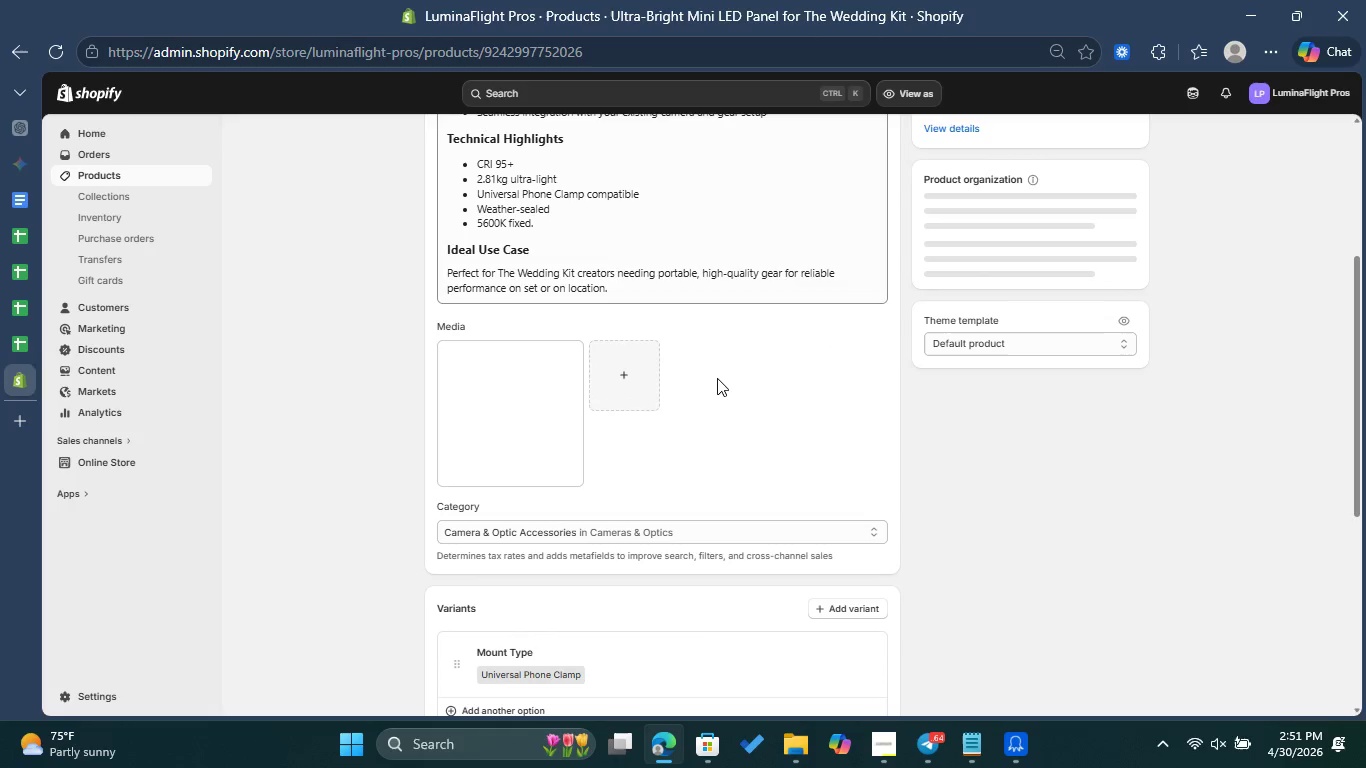 
scroll: coordinate [717, 378], scroll_direction: up, amount: 5.0
 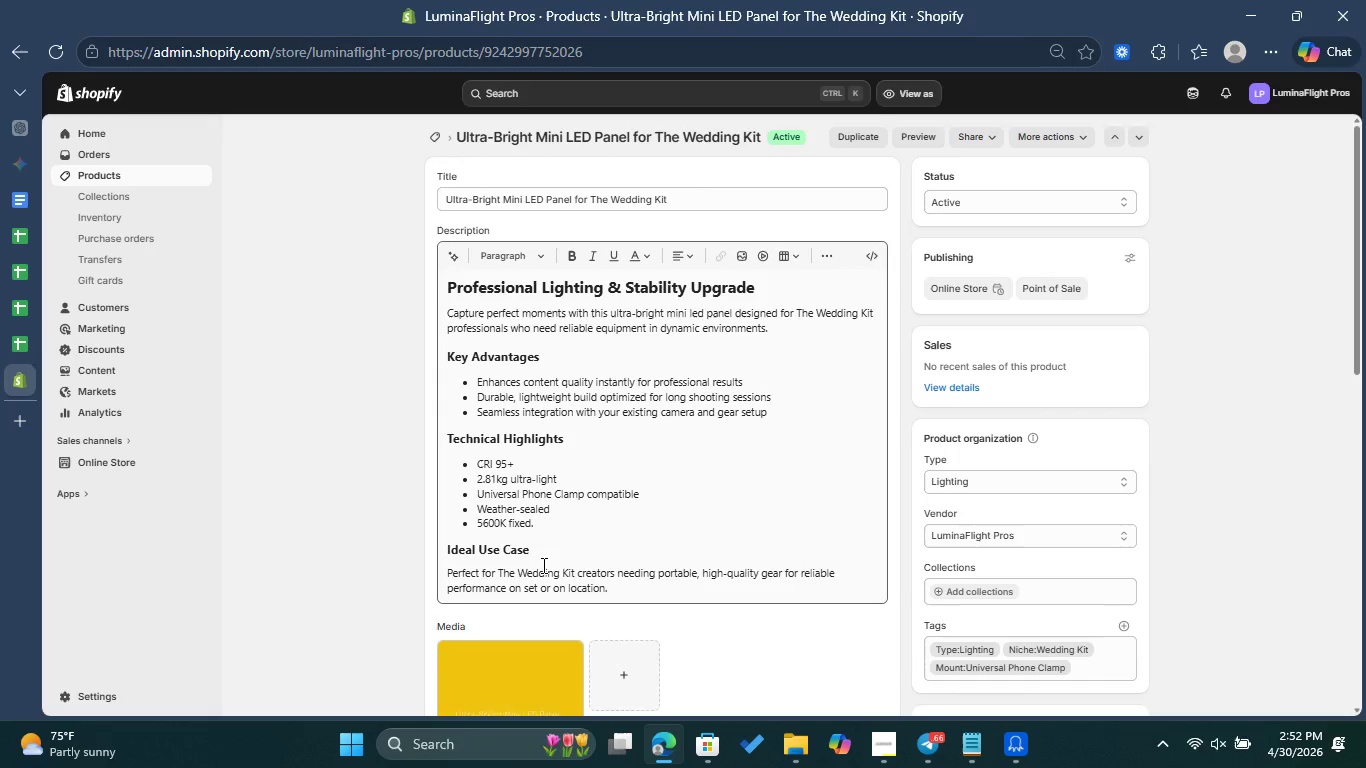 
wait(33.32)
 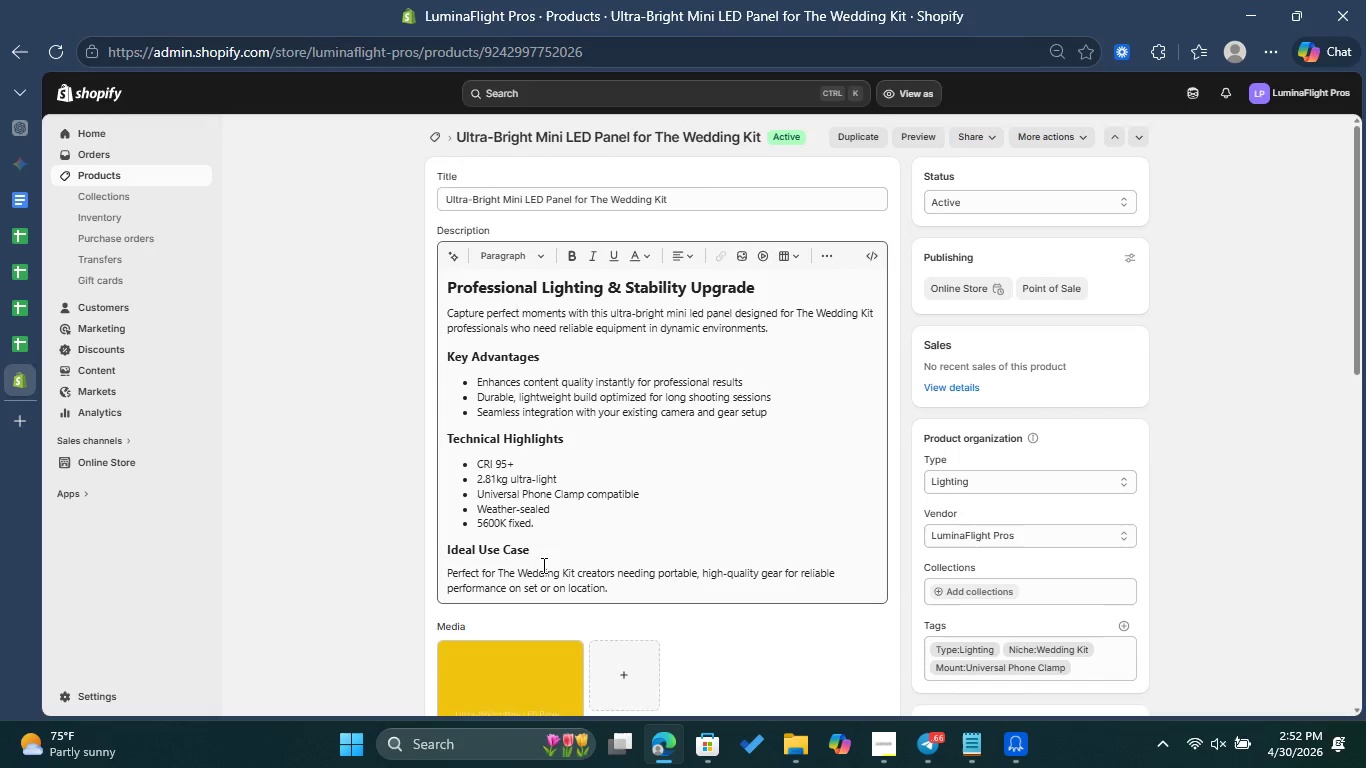 
scroll: coordinate [685, 551], scroll_direction: down, amount: 3.0
 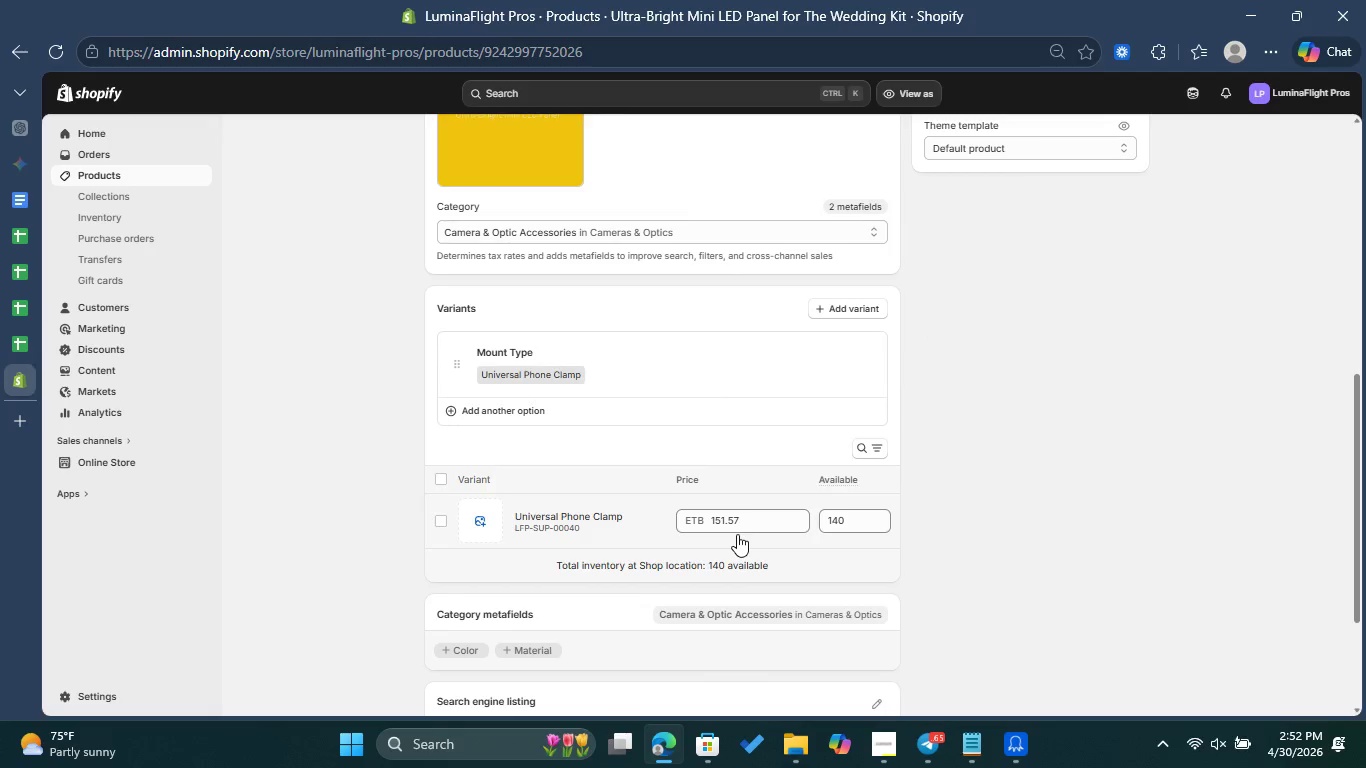 
scroll: coordinate [722, 455], scroll_direction: up, amount: 11.0
 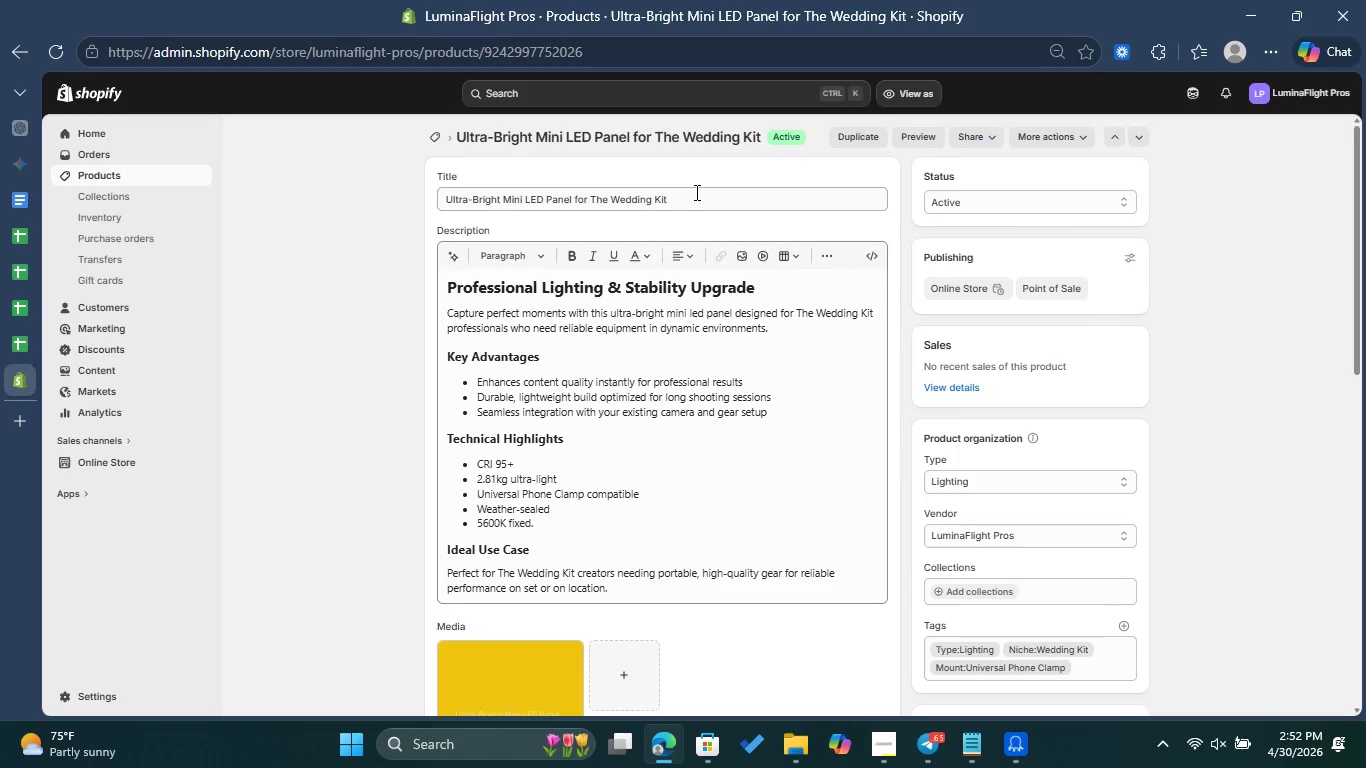 
left_click_drag(start_coordinate=[695, 192], to_coordinate=[442, 186])
 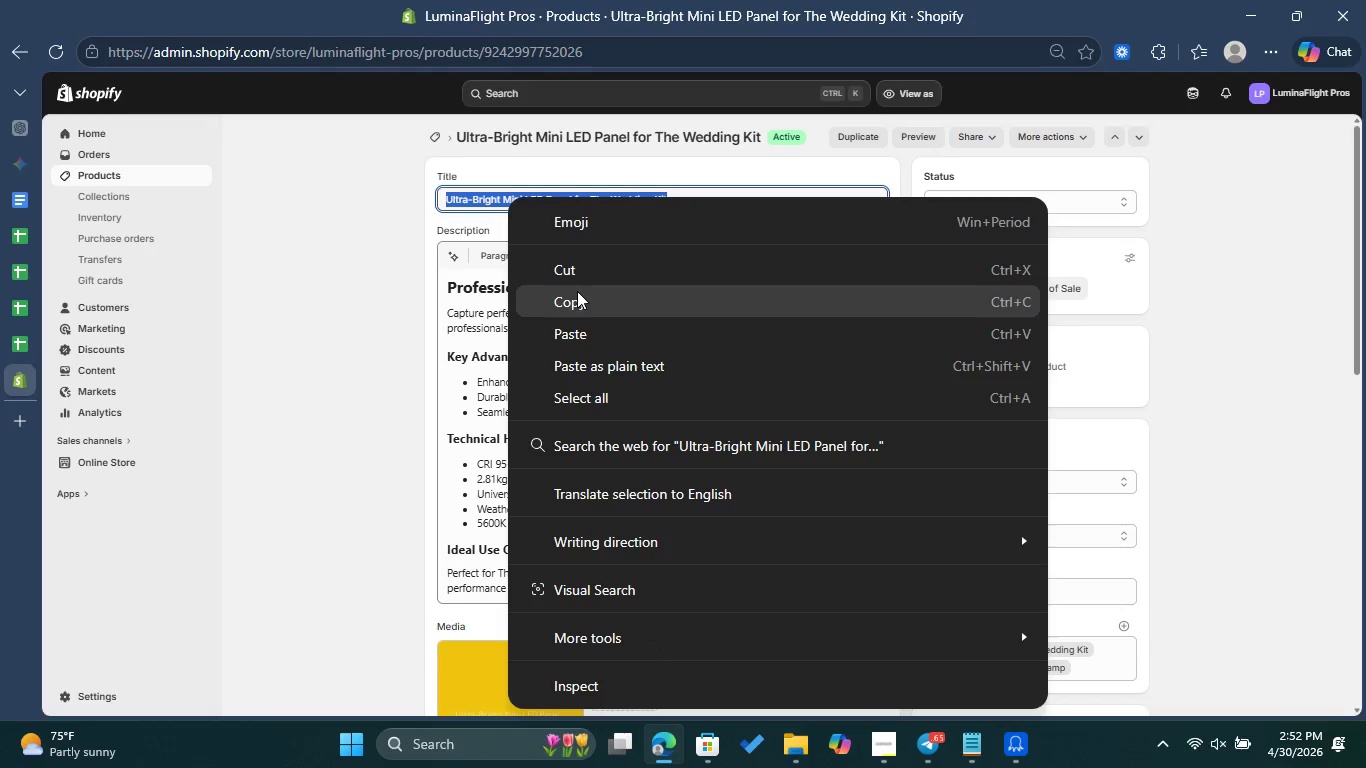 
left_click([577, 291])
 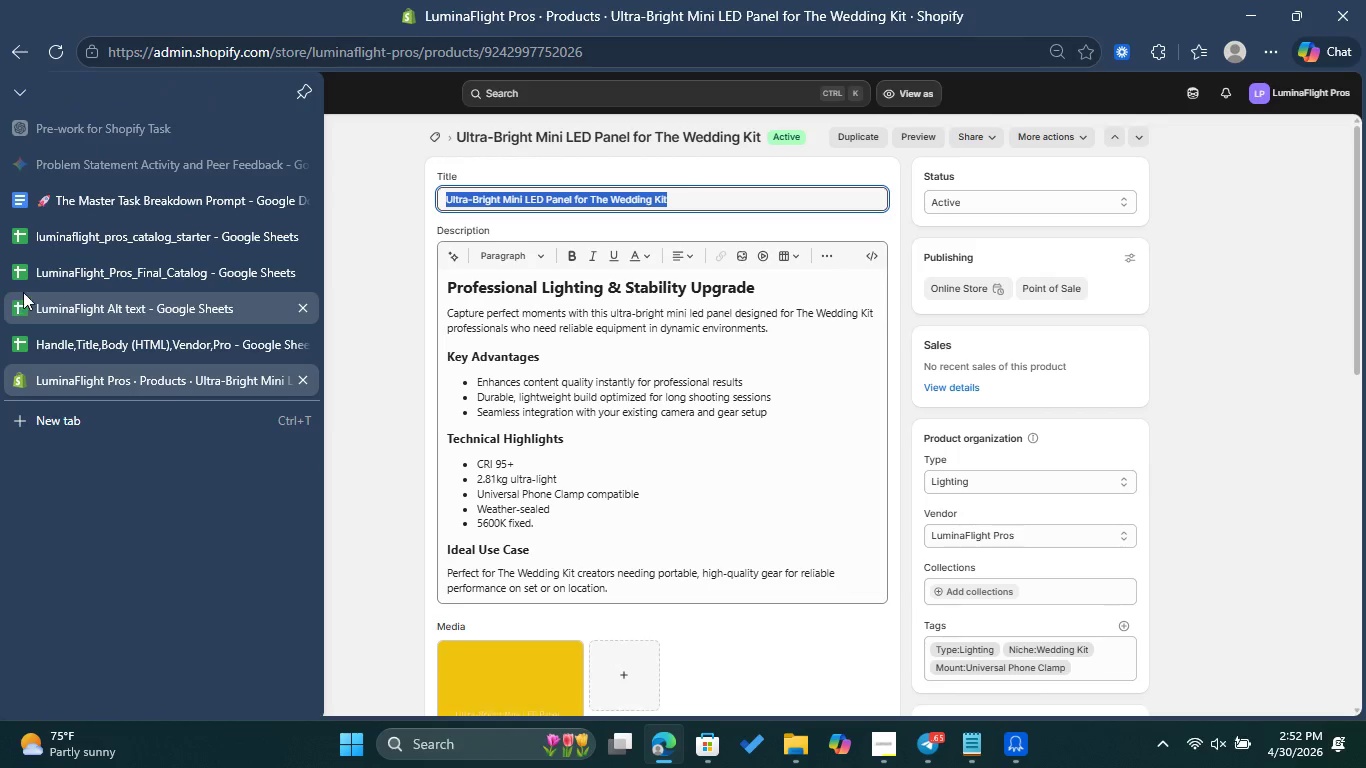 
left_click([39, 272])
 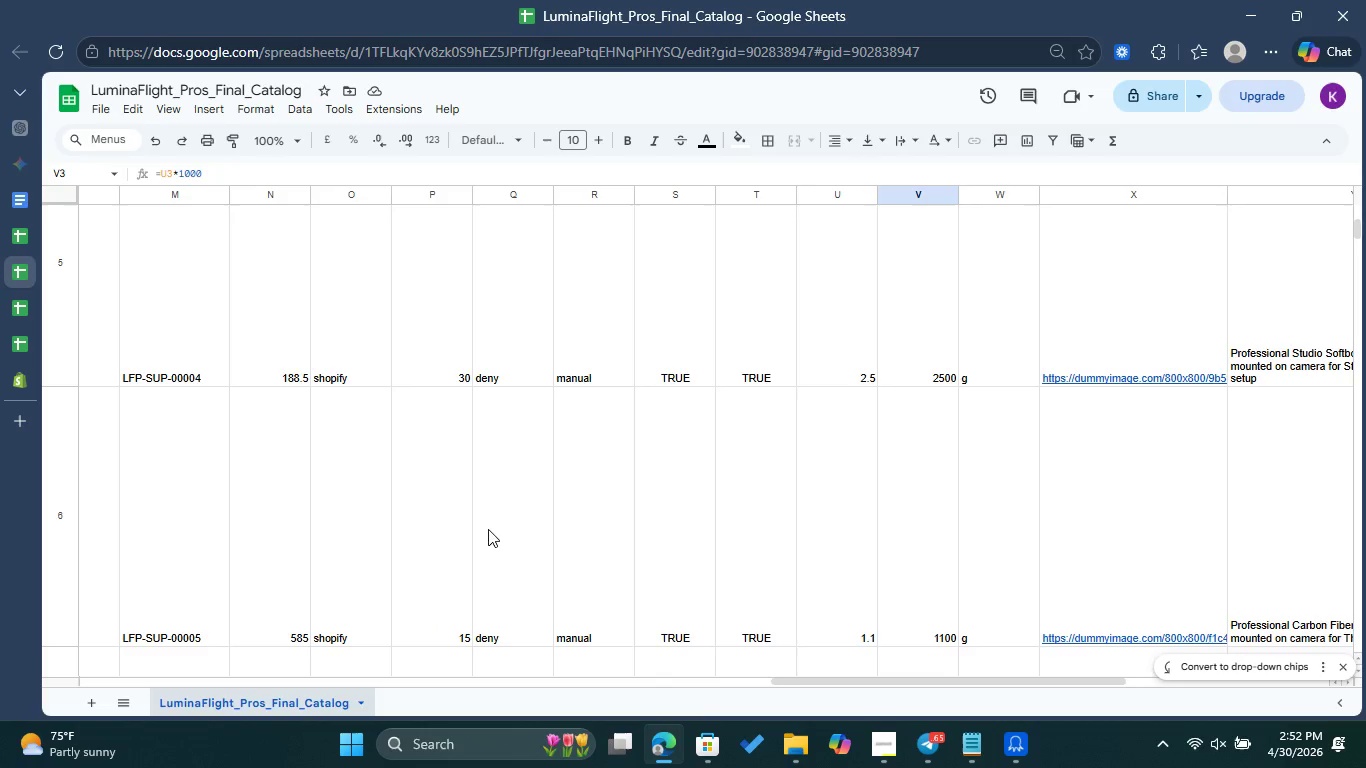 
left_click_drag(start_coordinate=[890, 679], to_coordinate=[5, 602])
 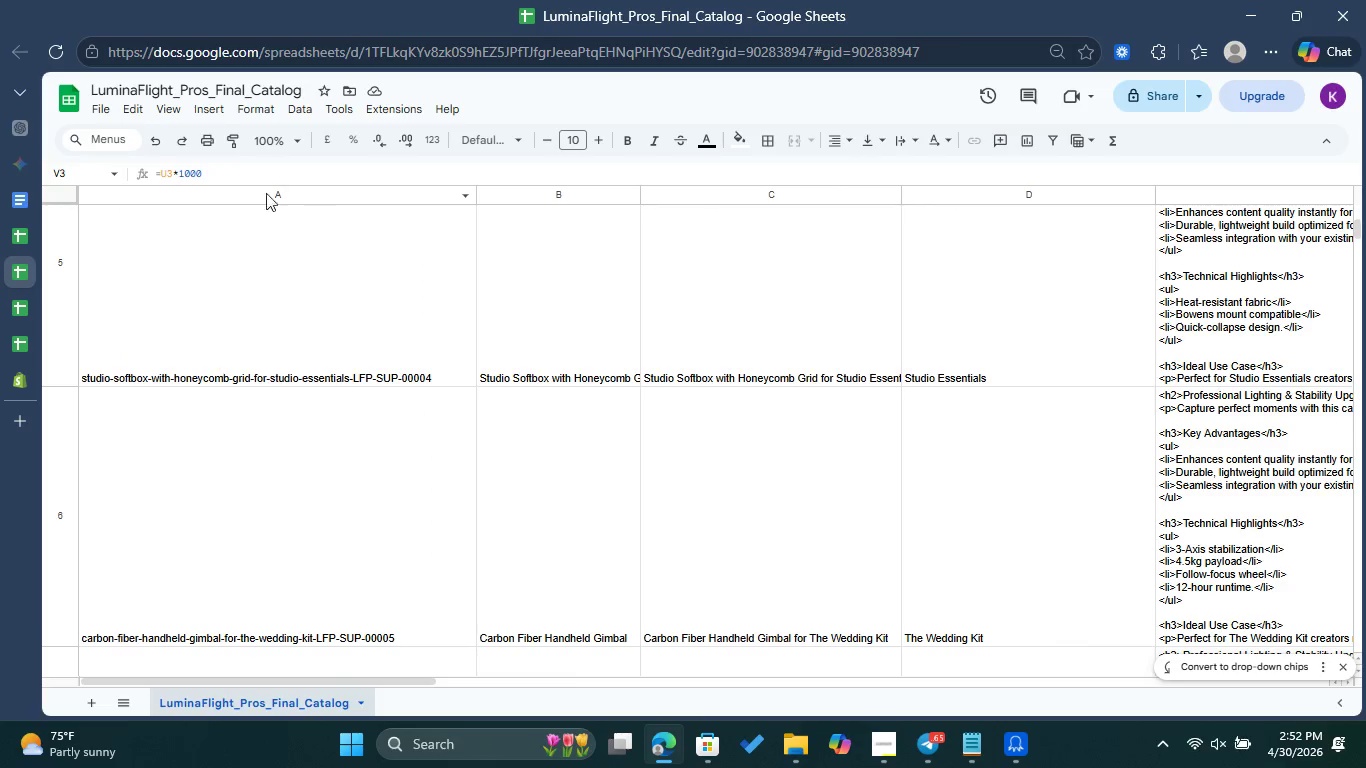 
left_click([101, 147])
 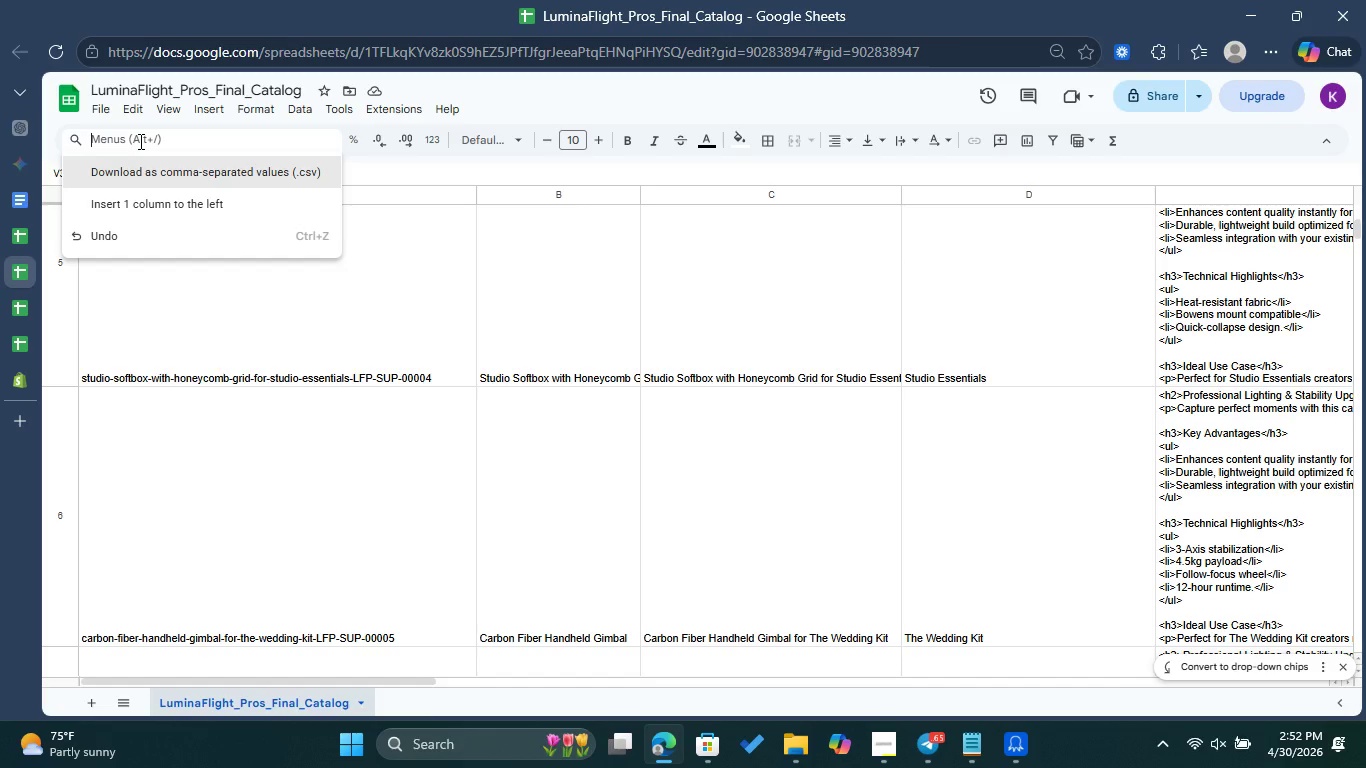 
key(Control+V)
 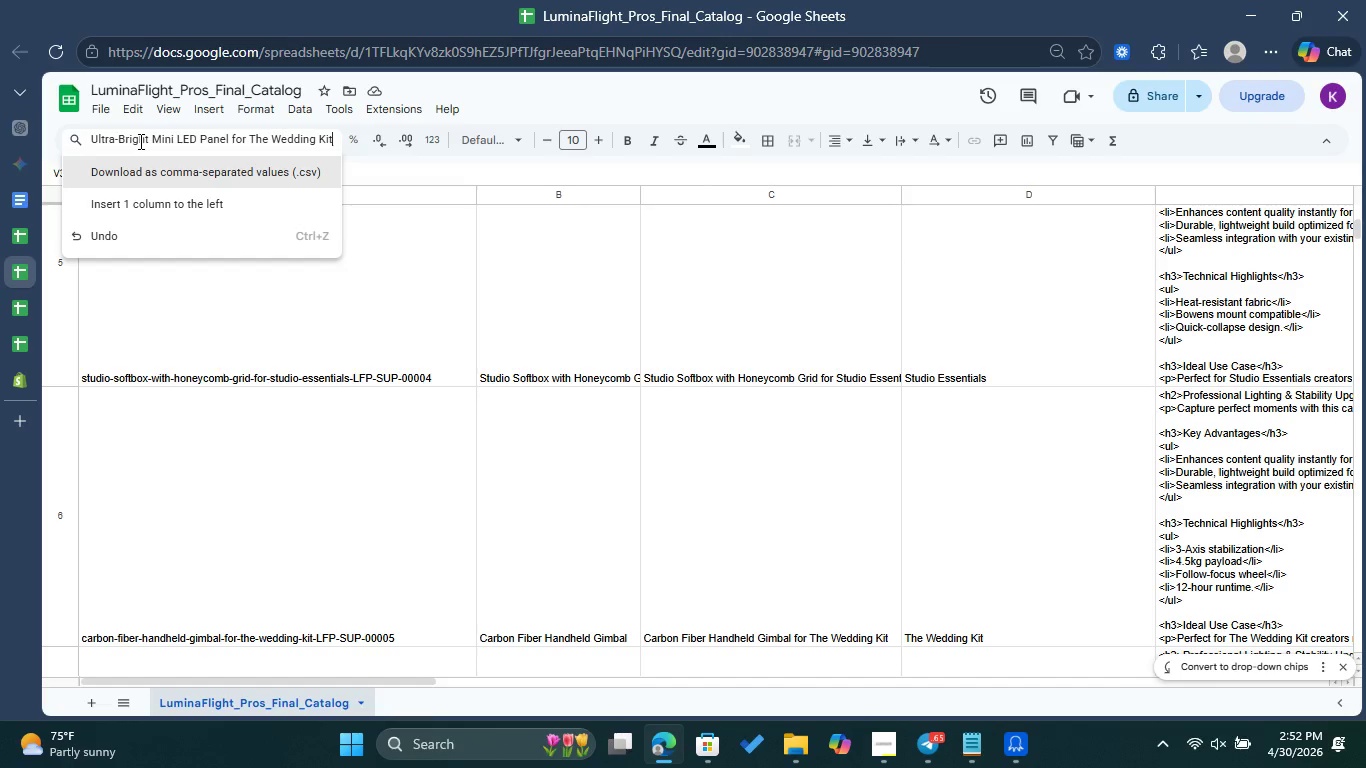 
key(Enter)
 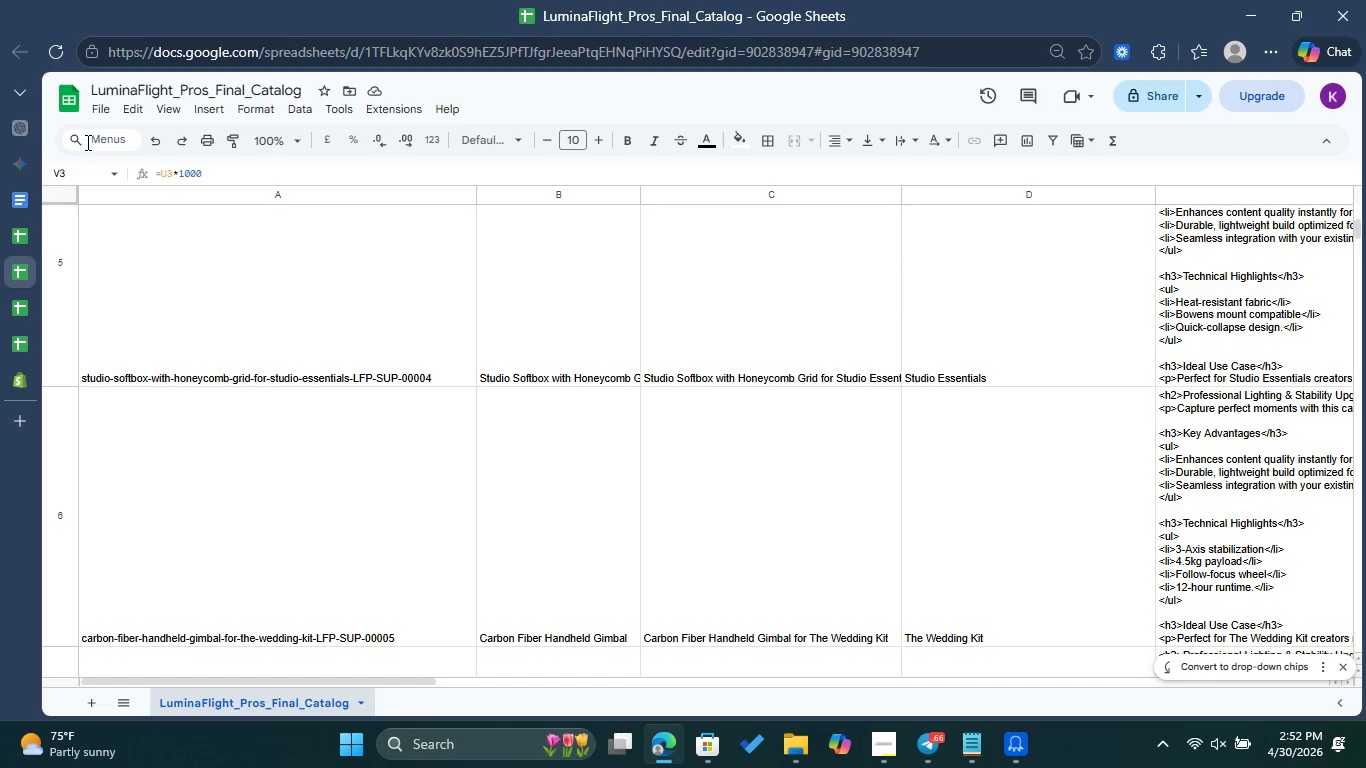 
scroll: coordinate [471, 307], scroll_direction: up, amount: 9.0
 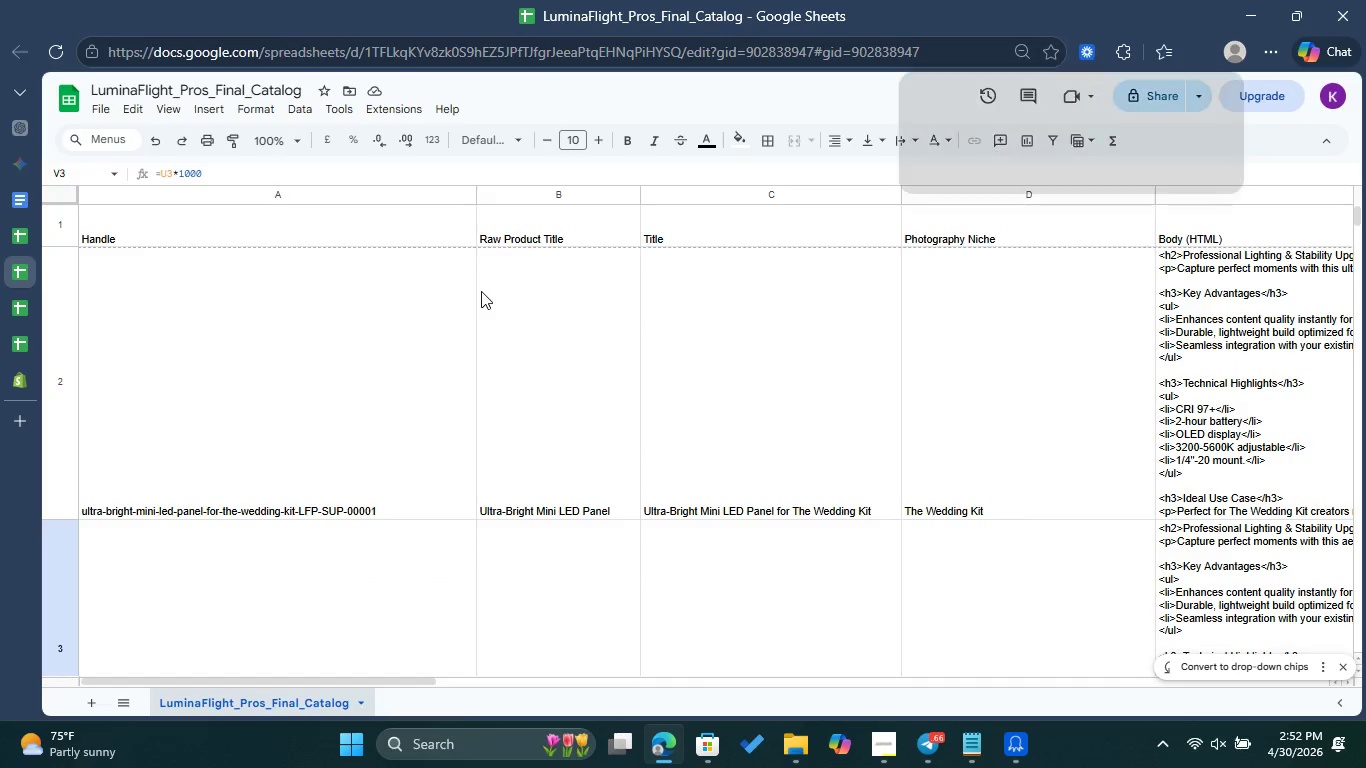 
key(Control+F)
 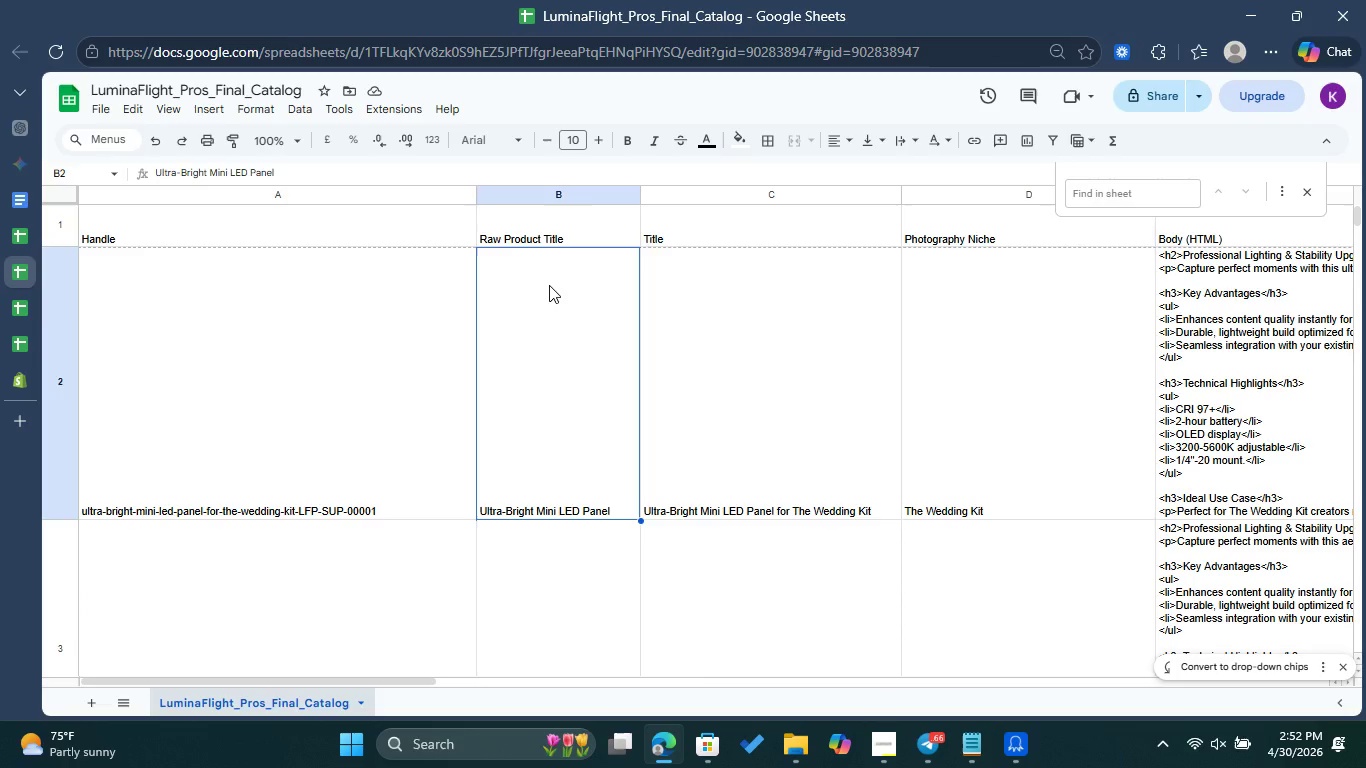 
key(Control+F)
 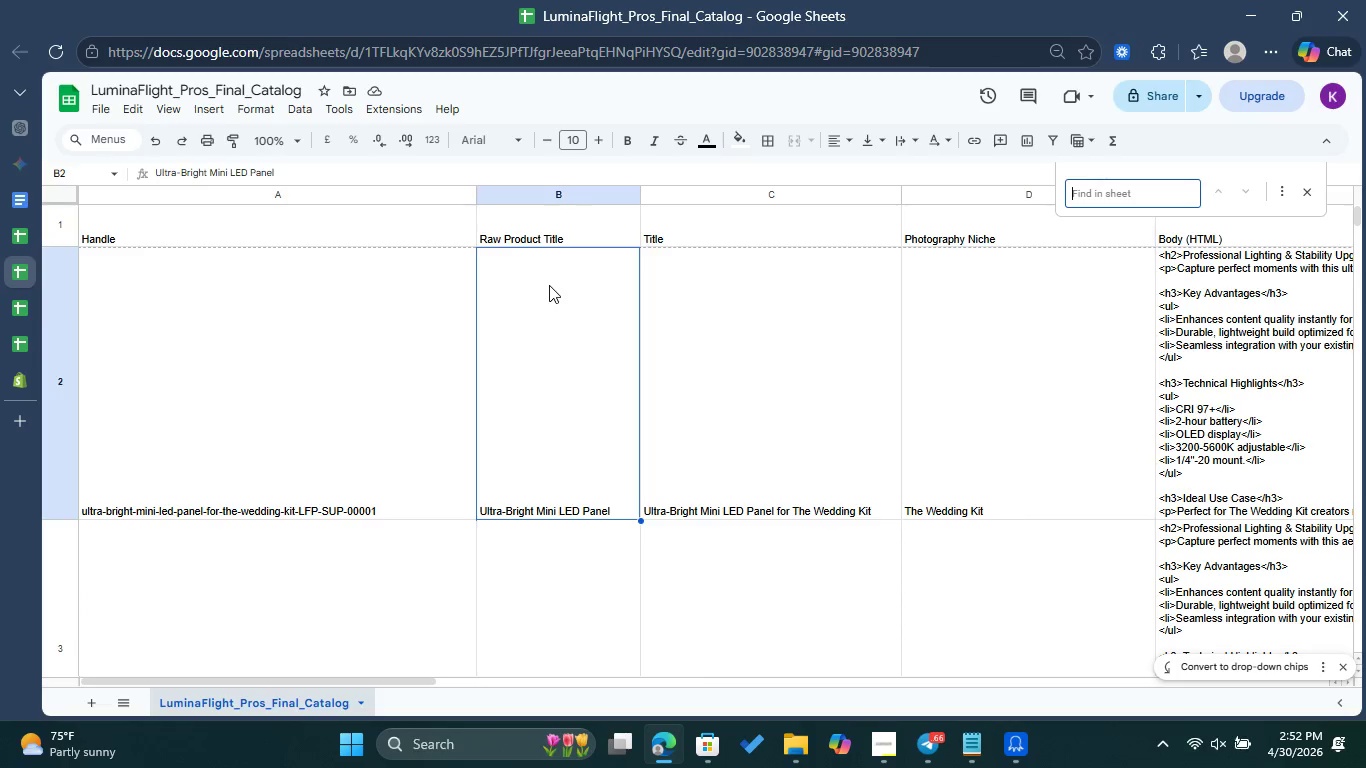 
key(Control+V)
 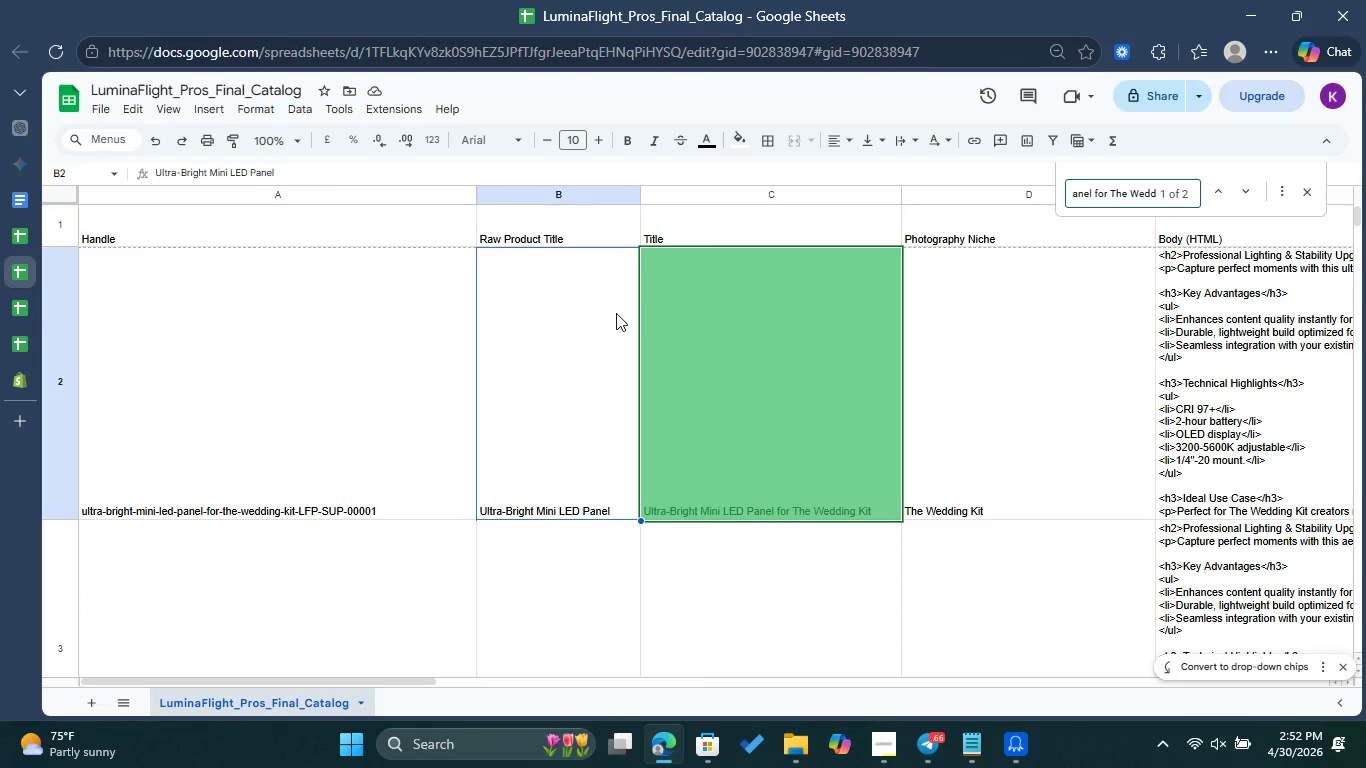 
left_click([831, 385])
 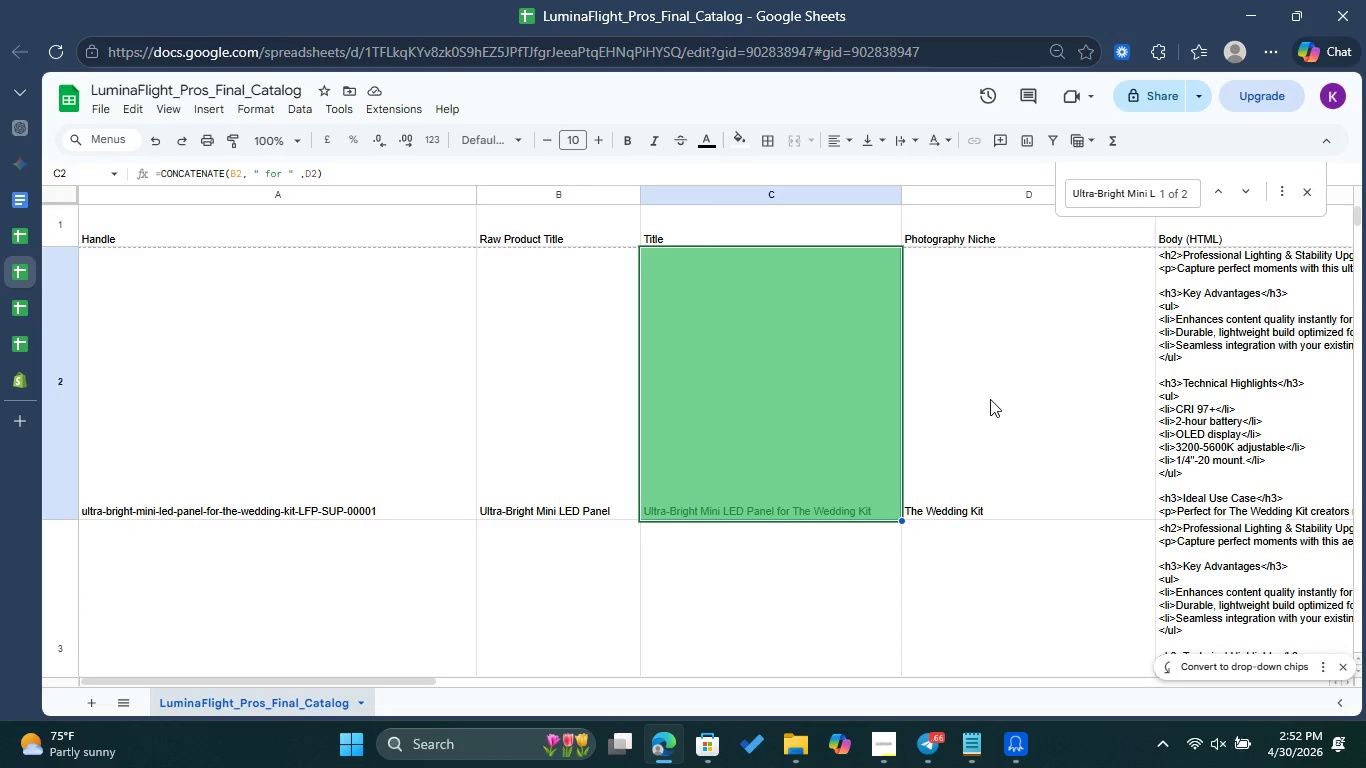 
left_click([974, 413])
 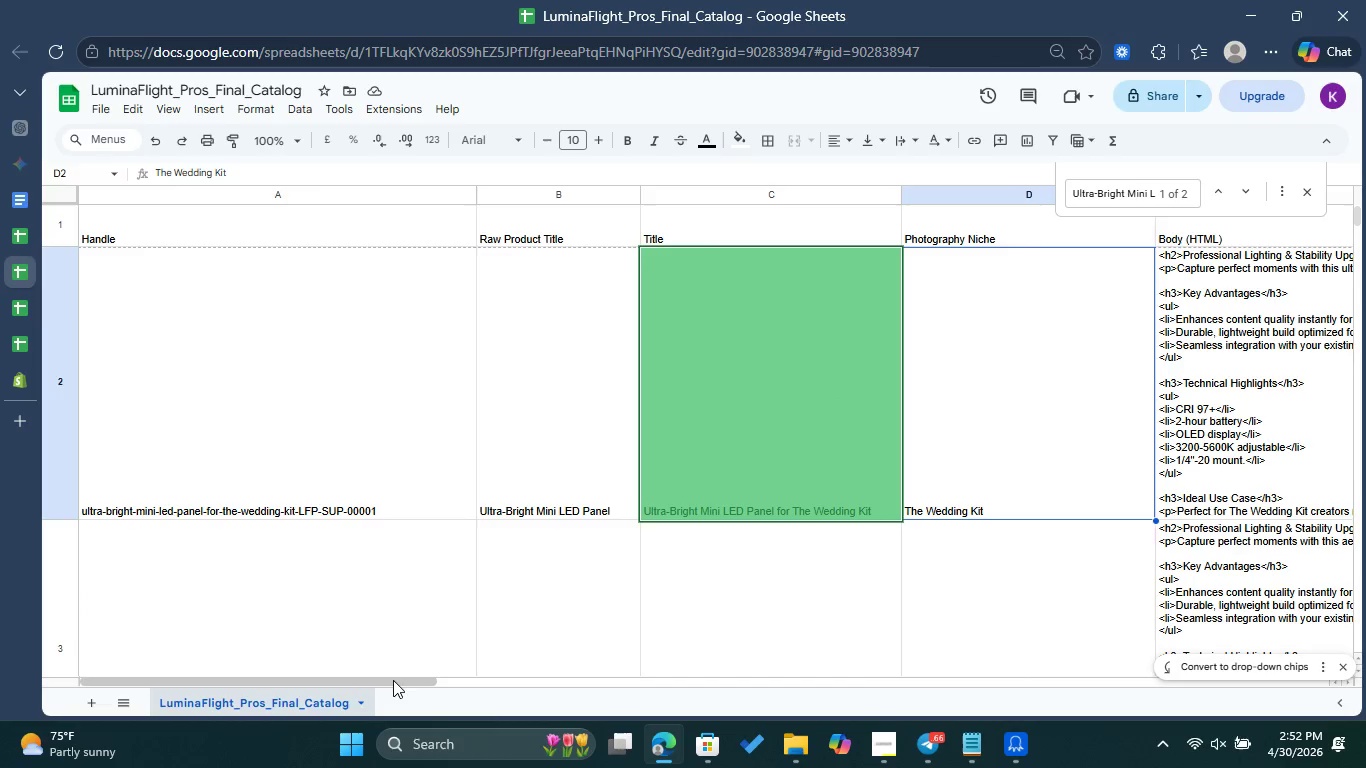 
left_click_drag(start_coordinate=[393, 680], to_coordinate=[535, 663])
 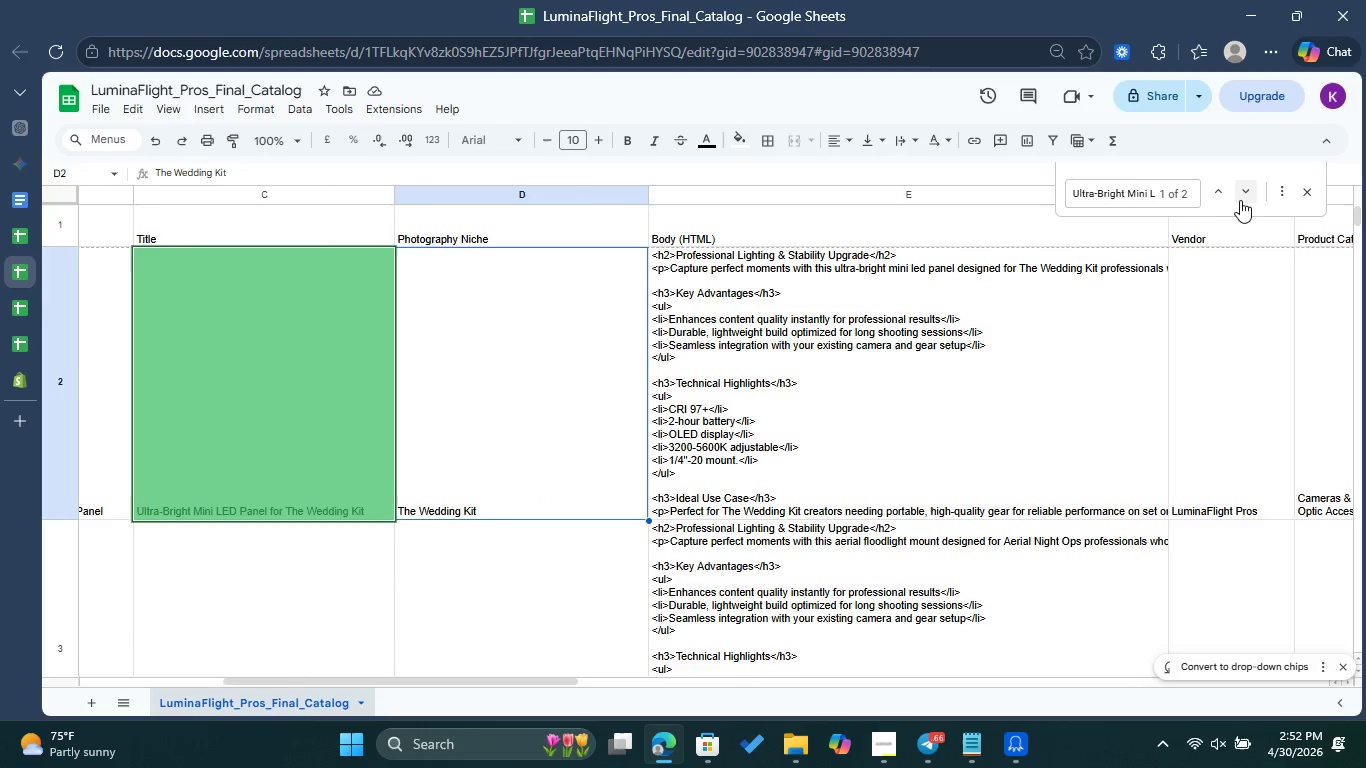 
left_click([1244, 197])
 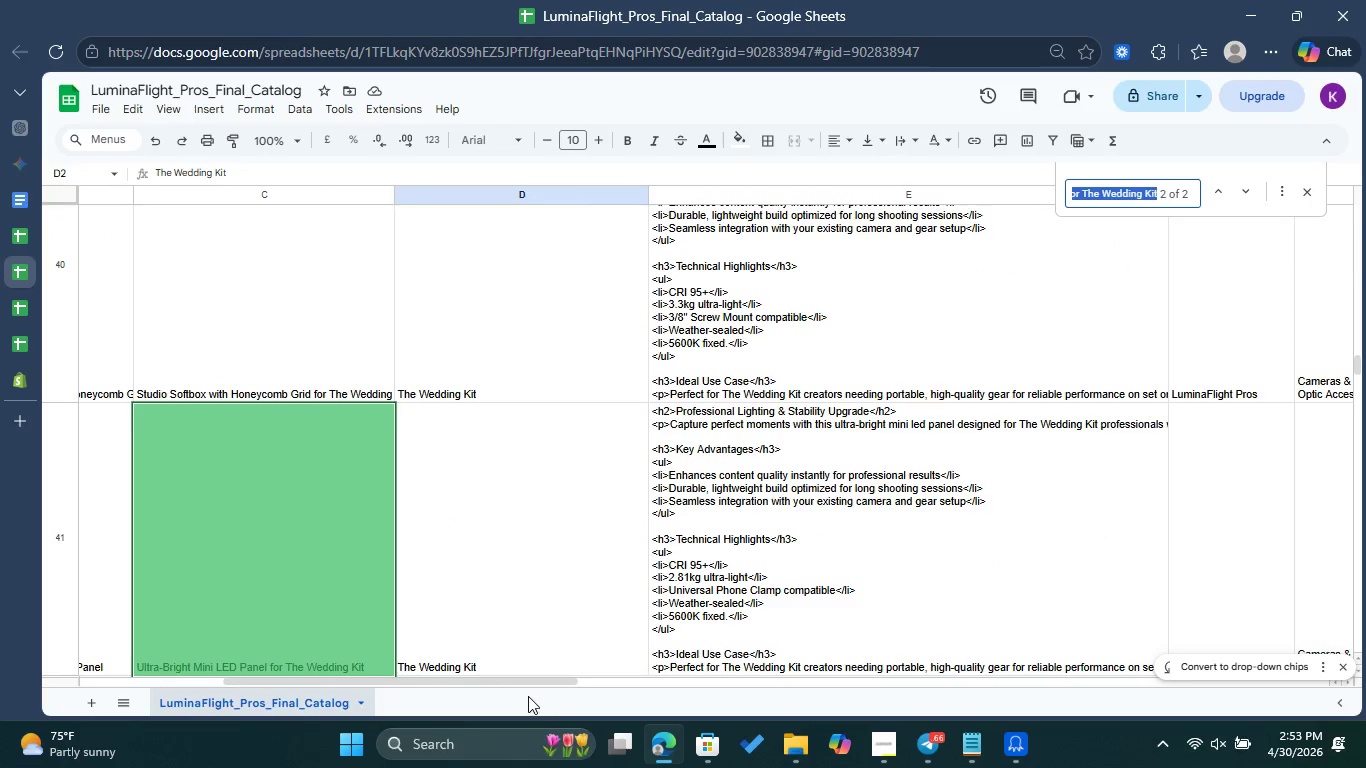 
left_click_drag(start_coordinate=[535, 681], to_coordinate=[922, 699])
 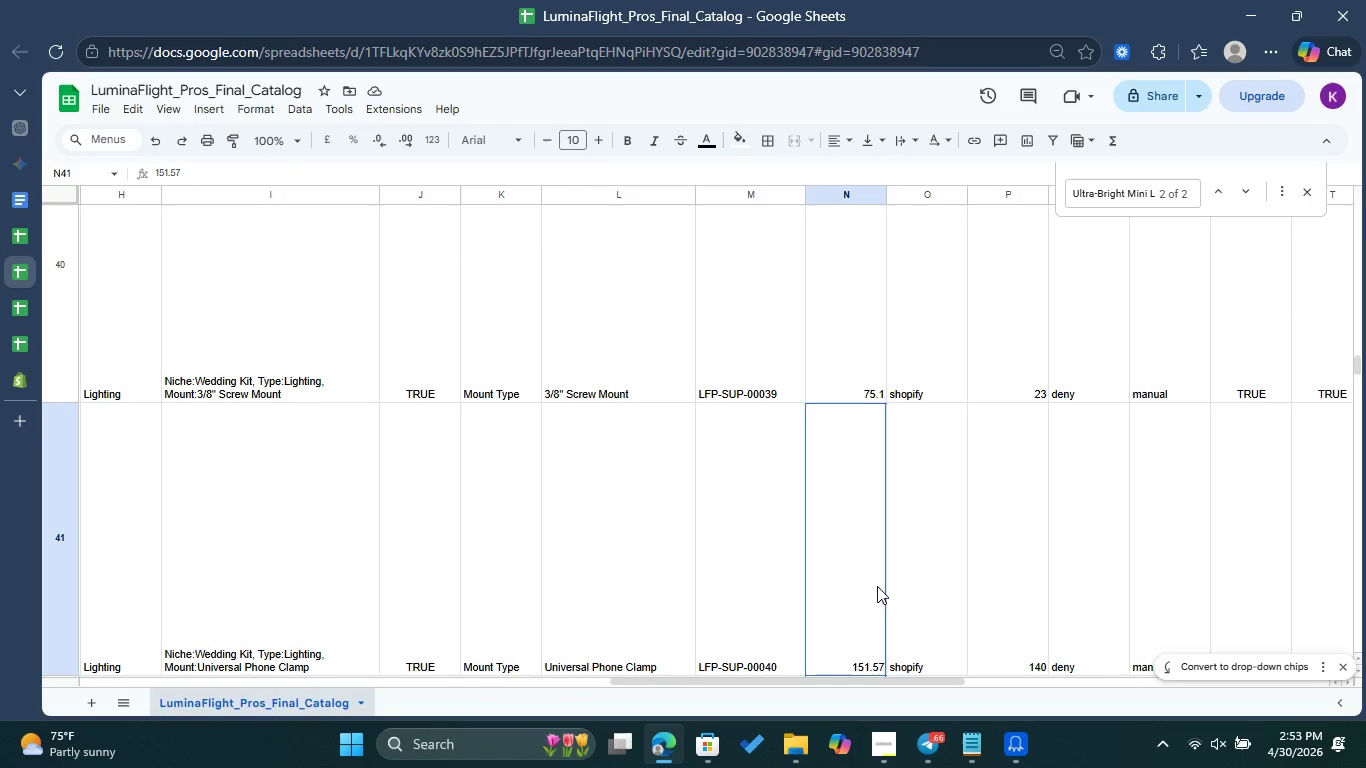 
double_click([877, 586])
 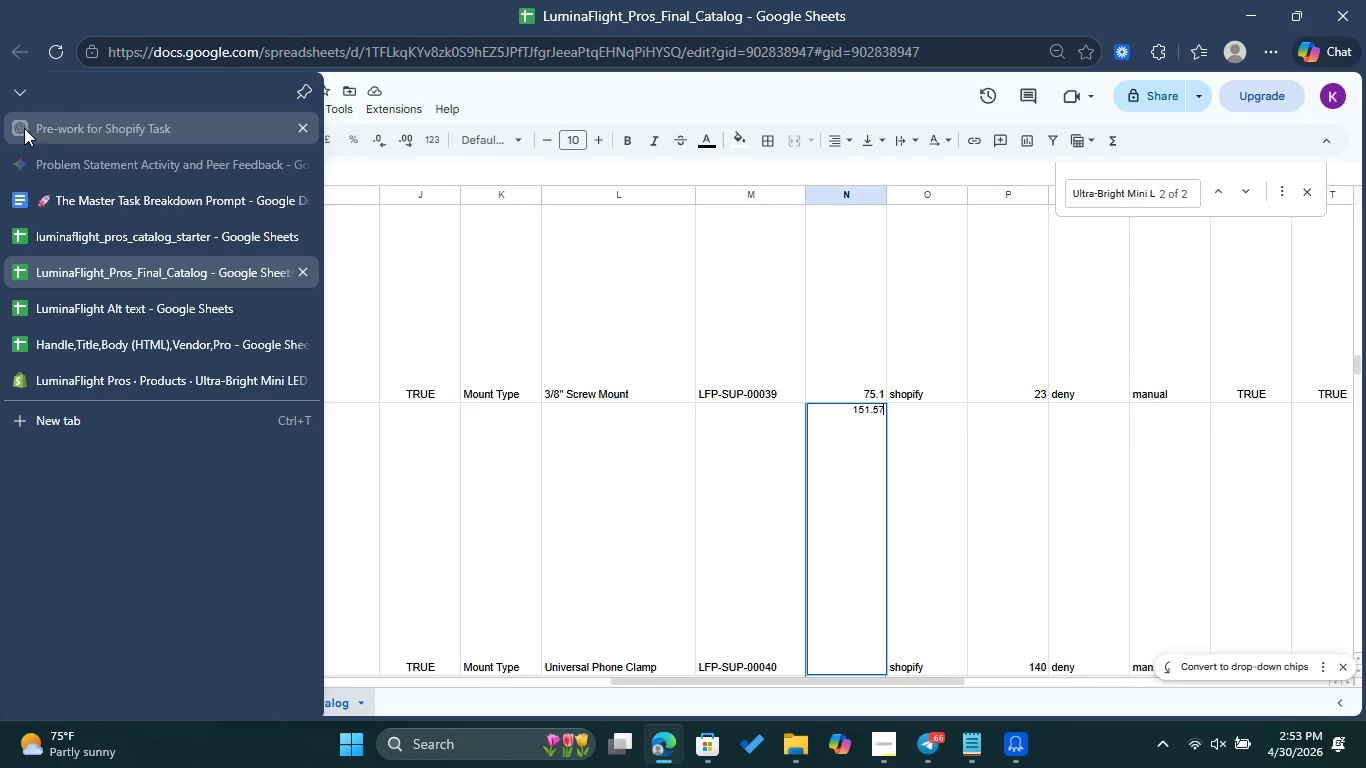 
left_click([72, 373])
 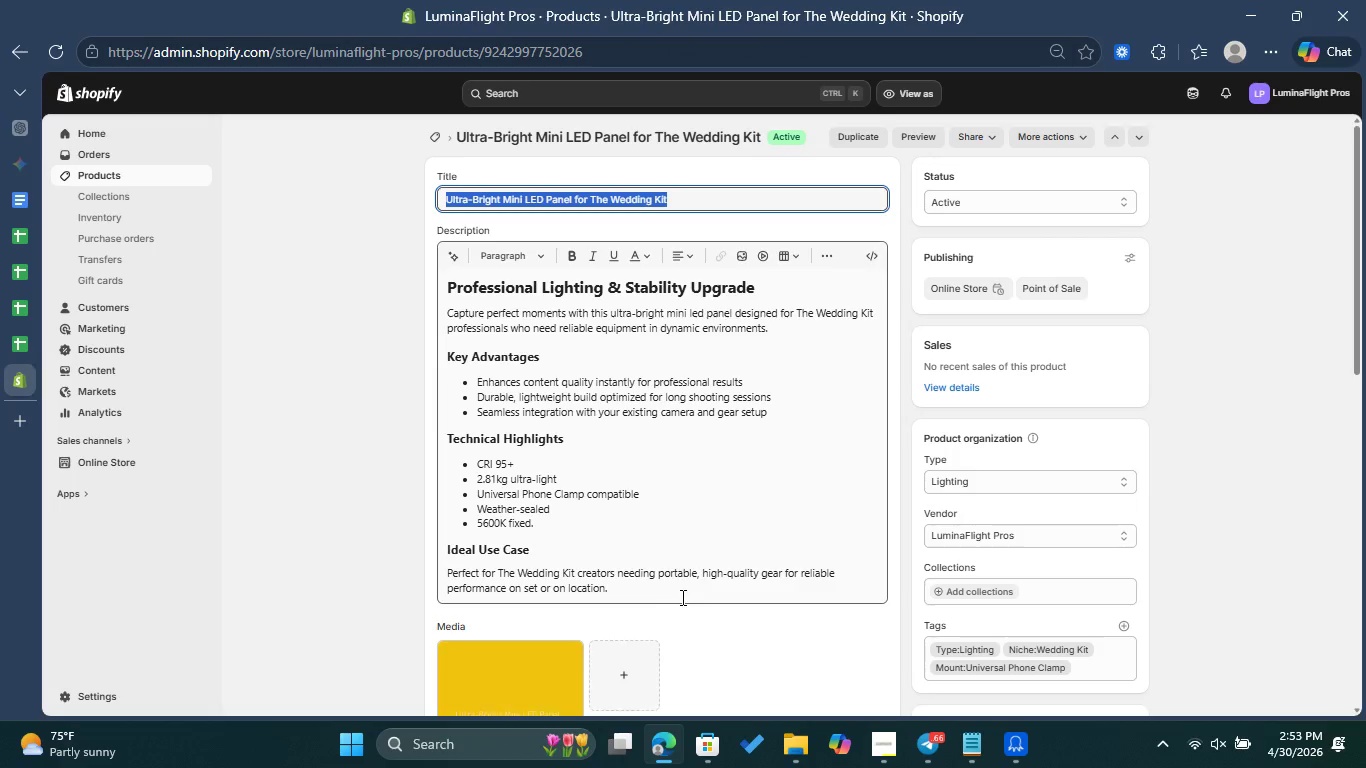 
left_click([696, 576])
 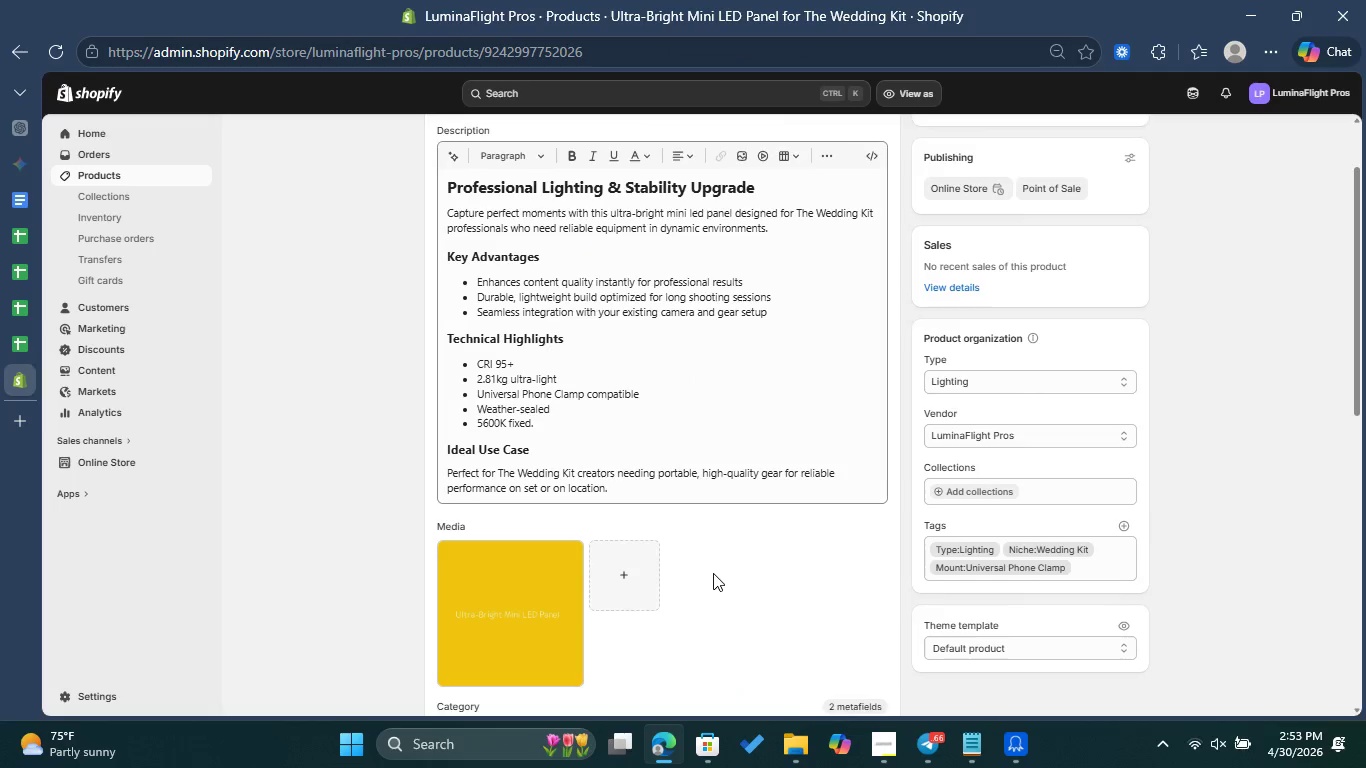 
scroll: coordinate [725, 573], scroll_direction: down, amount: 5.0
 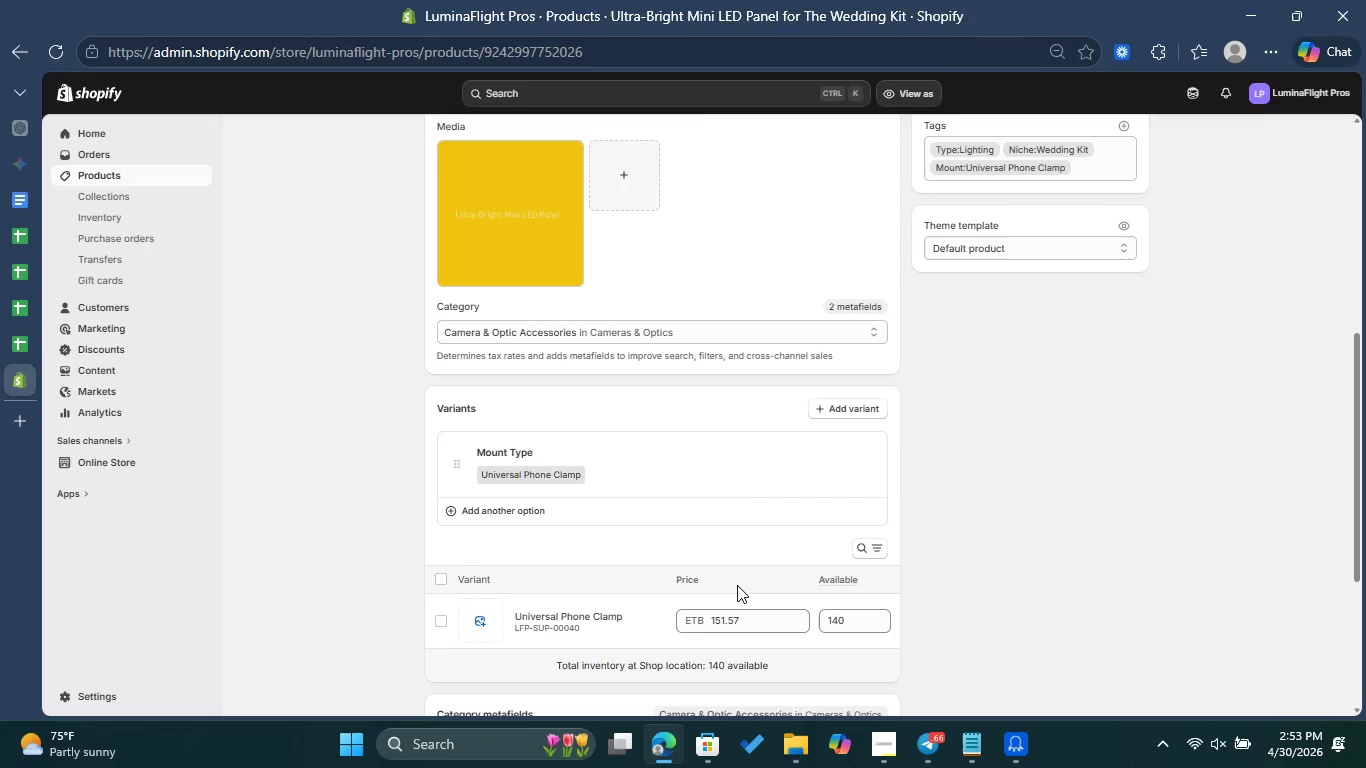 
wait(7.23)
 